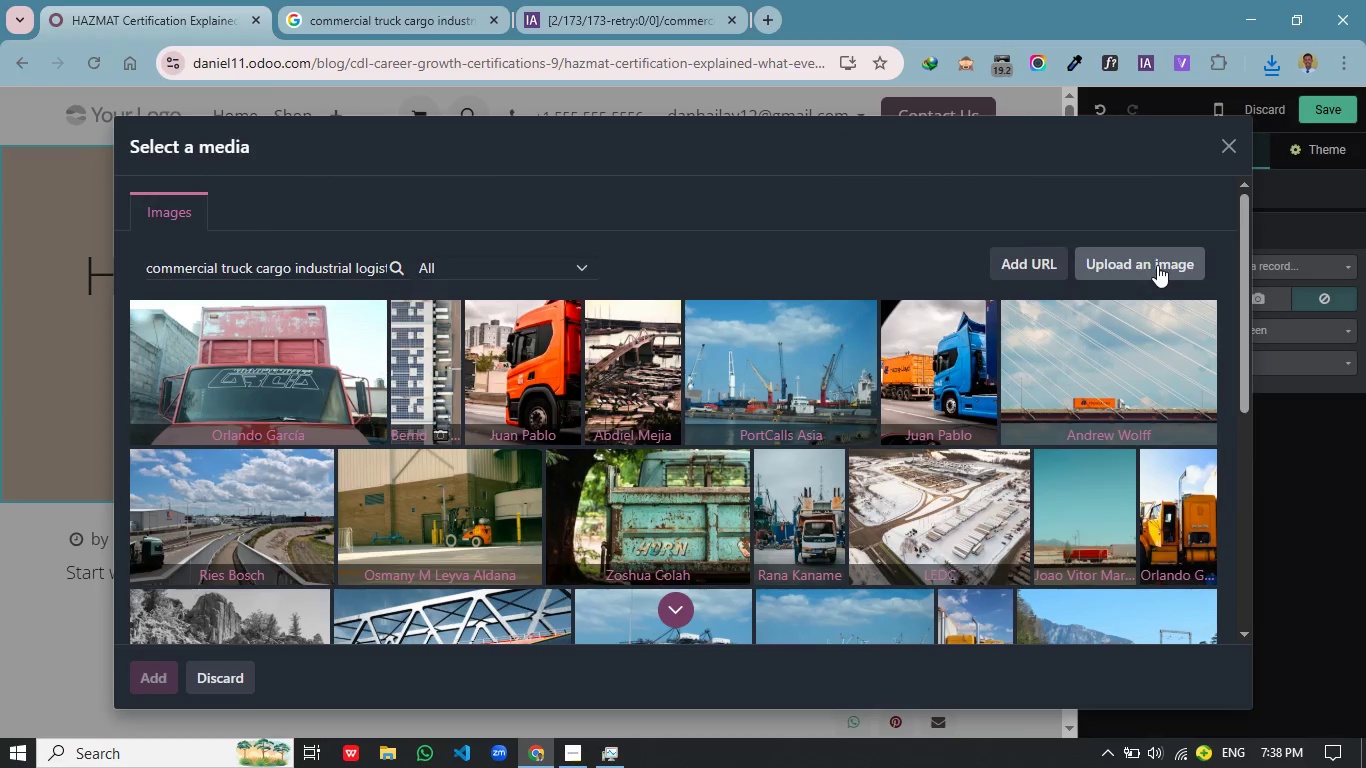 
wait(11.83)
 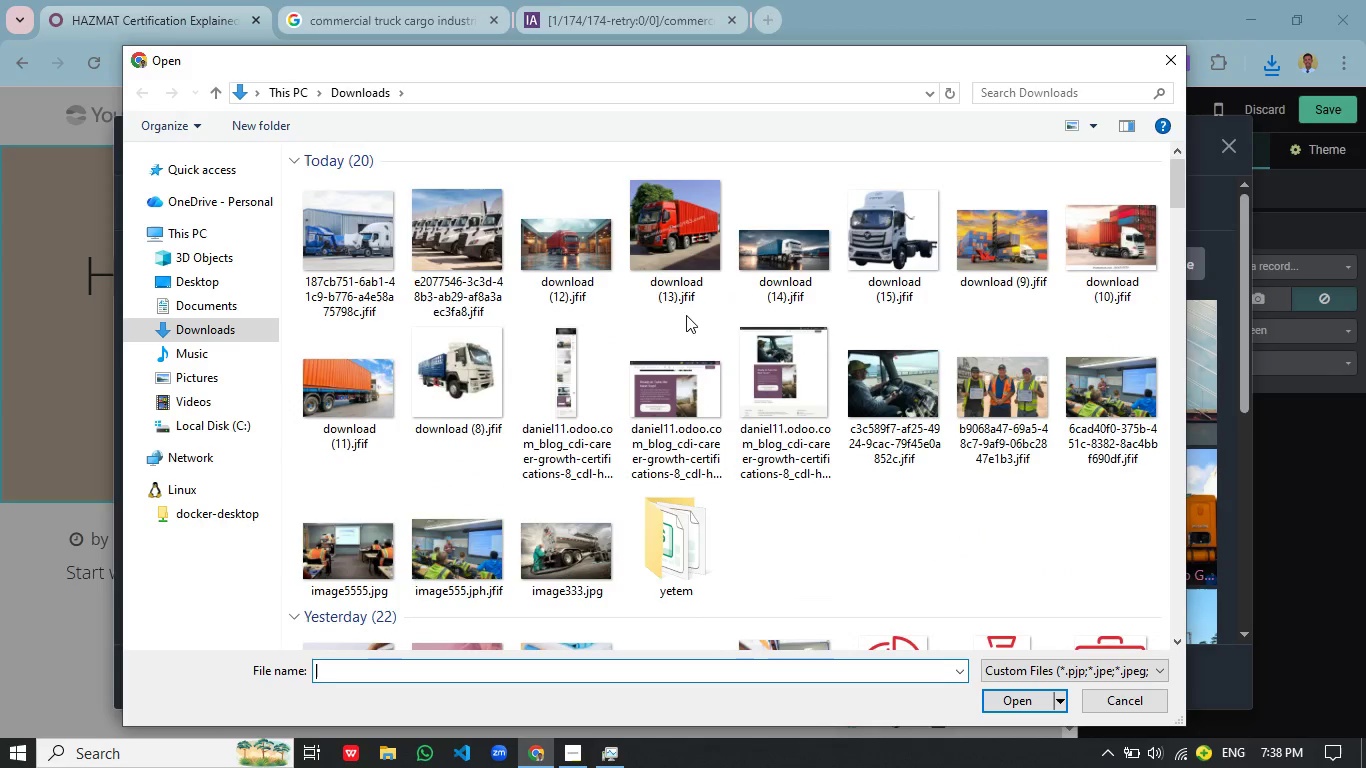 
left_click([575, 267])
 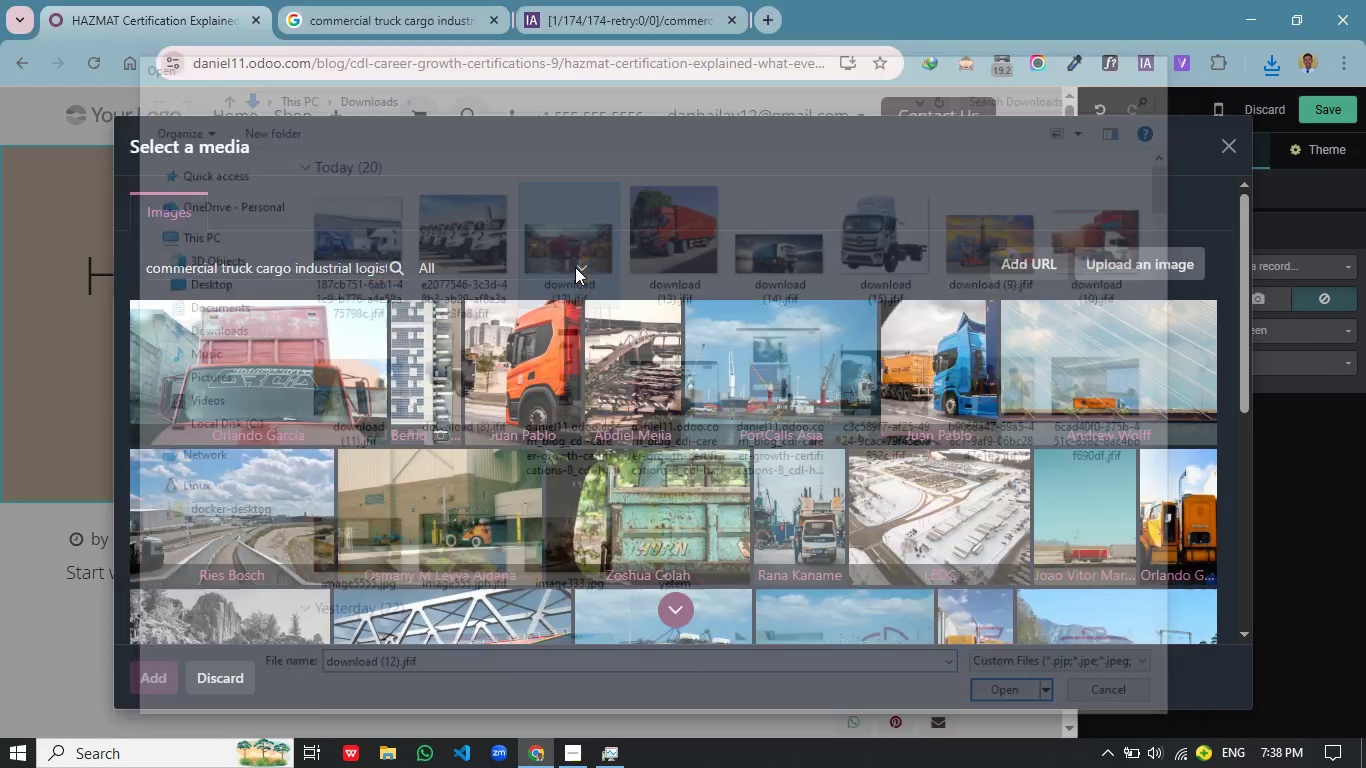 
scroll: coordinate [686, 315], scroll_direction: up, amount: 17.0
 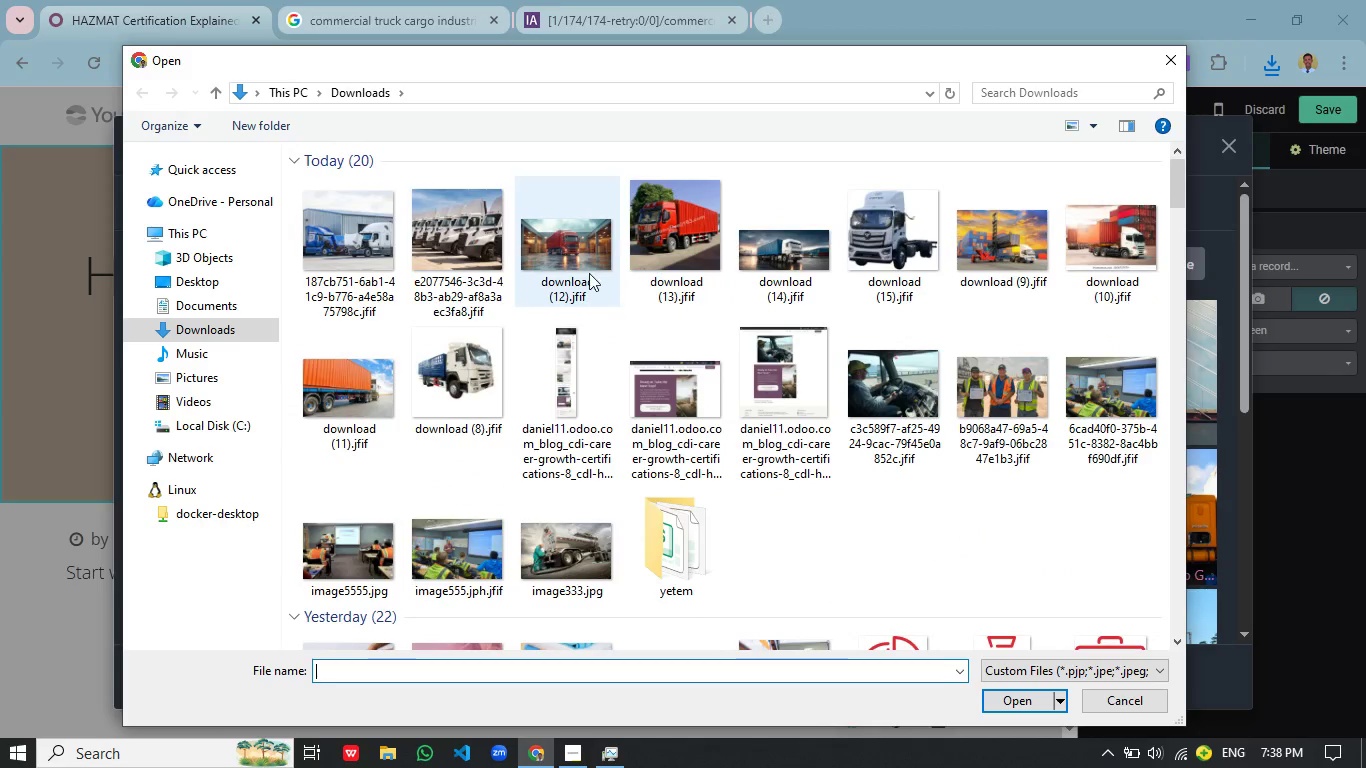 
double_click([575, 267])
 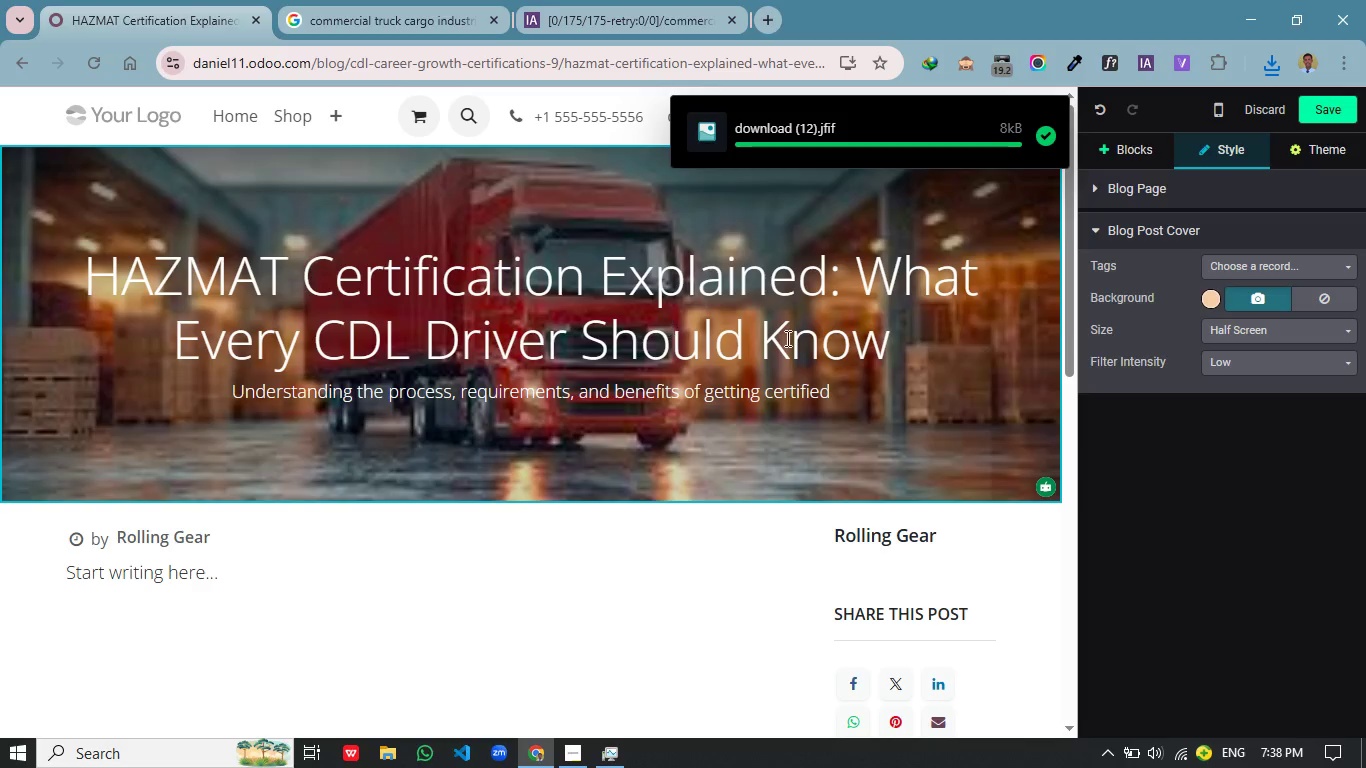 
wait(5.55)
 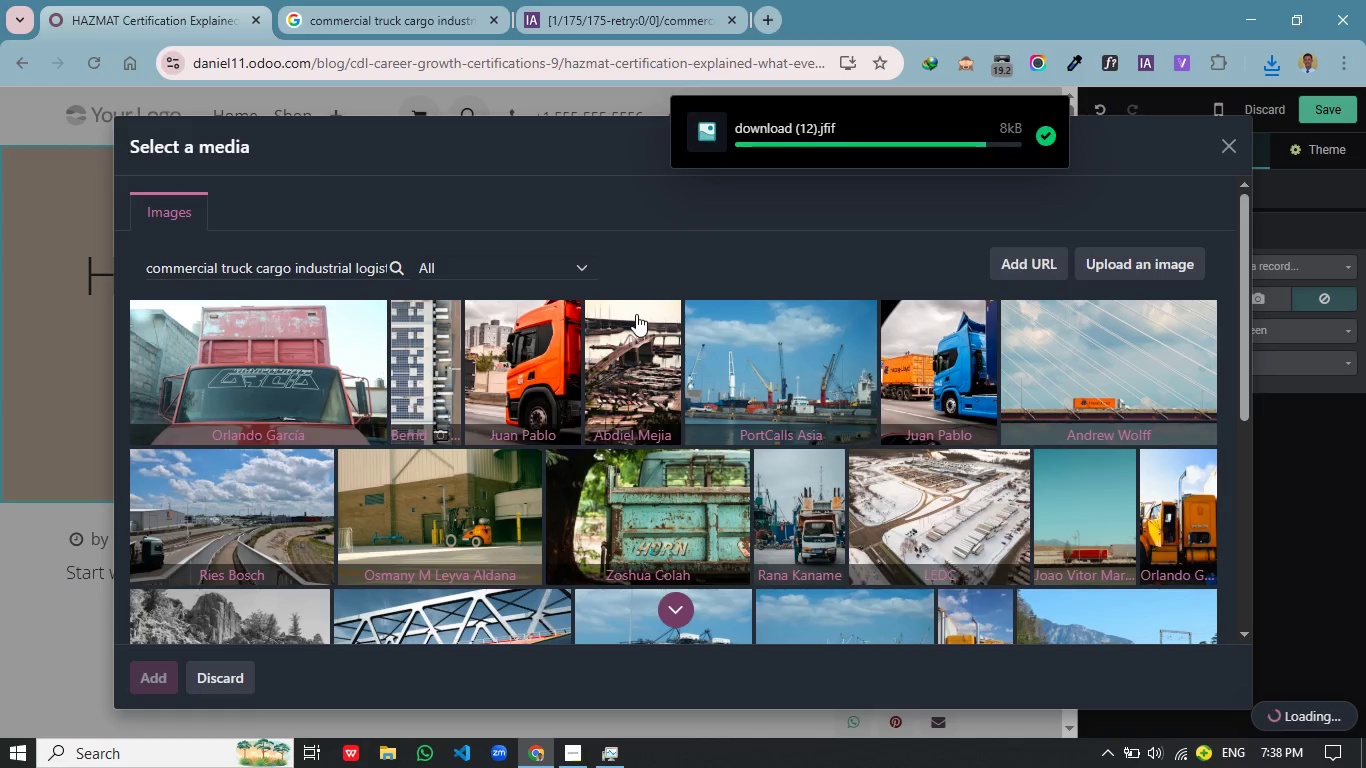 
left_click([1236, 362])
 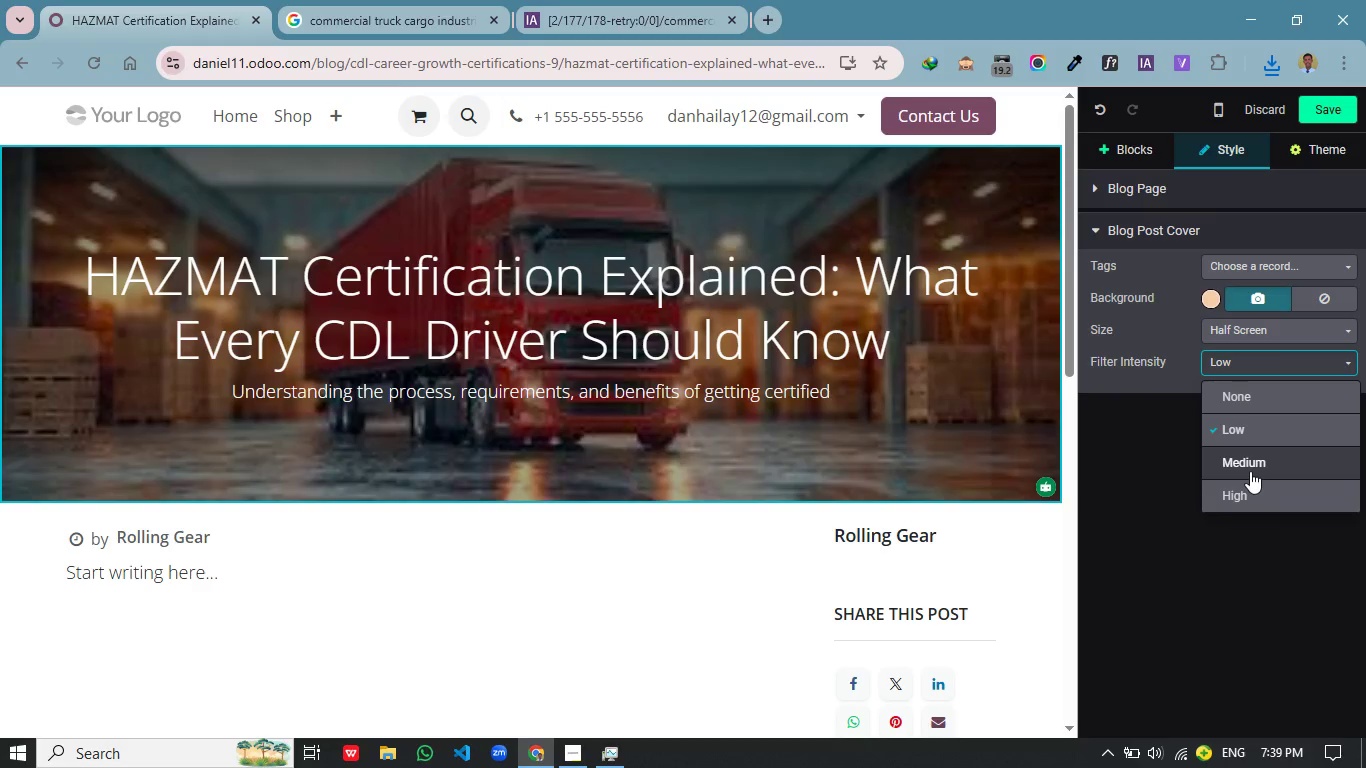 
left_click([1250, 471])
 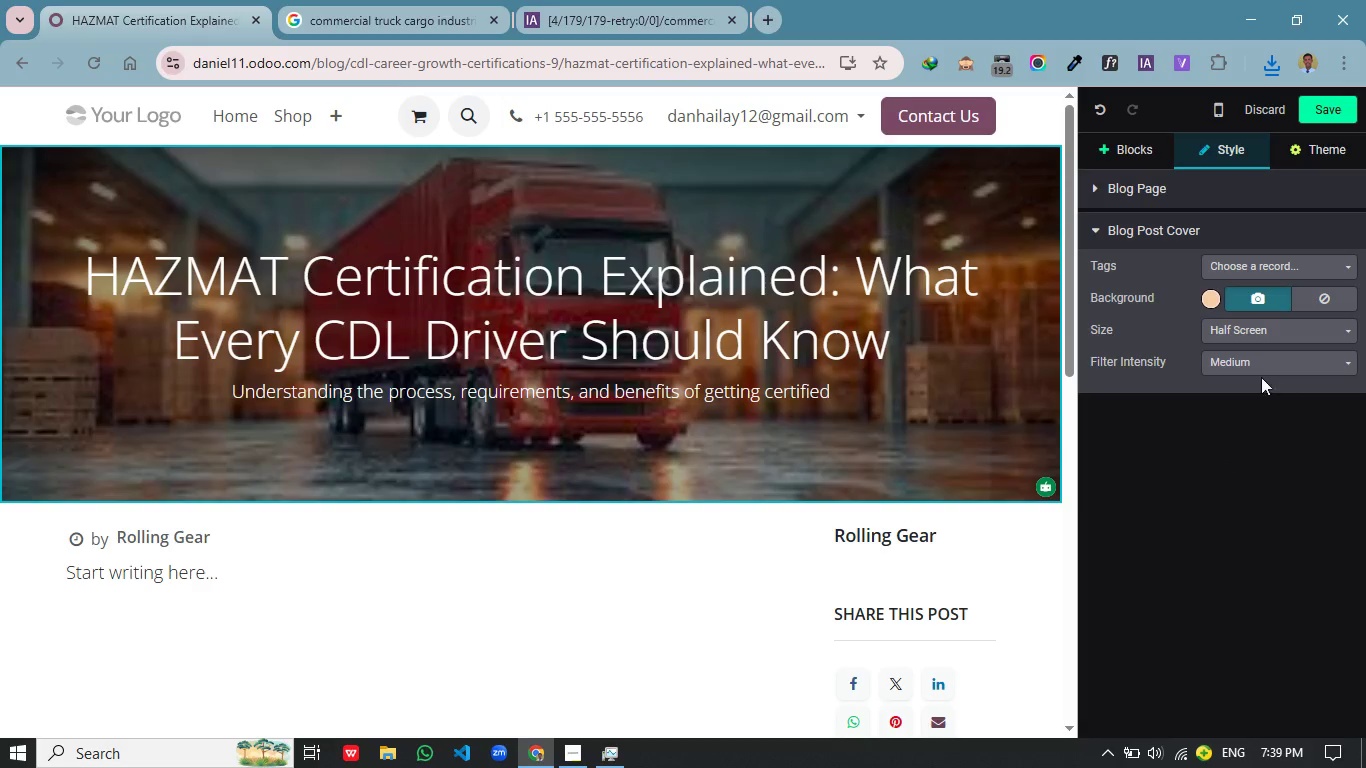 
left_click([1263, 363])
 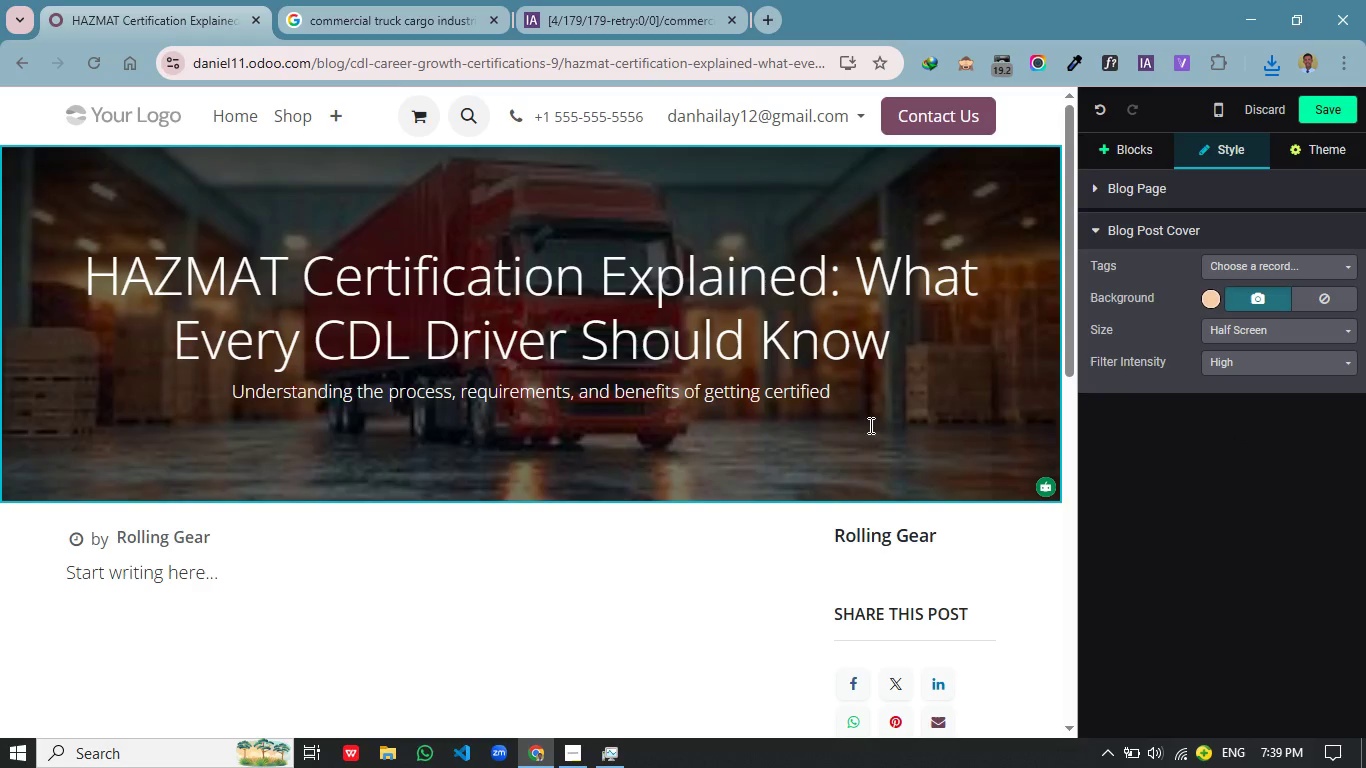 
left_click([339, 603])
 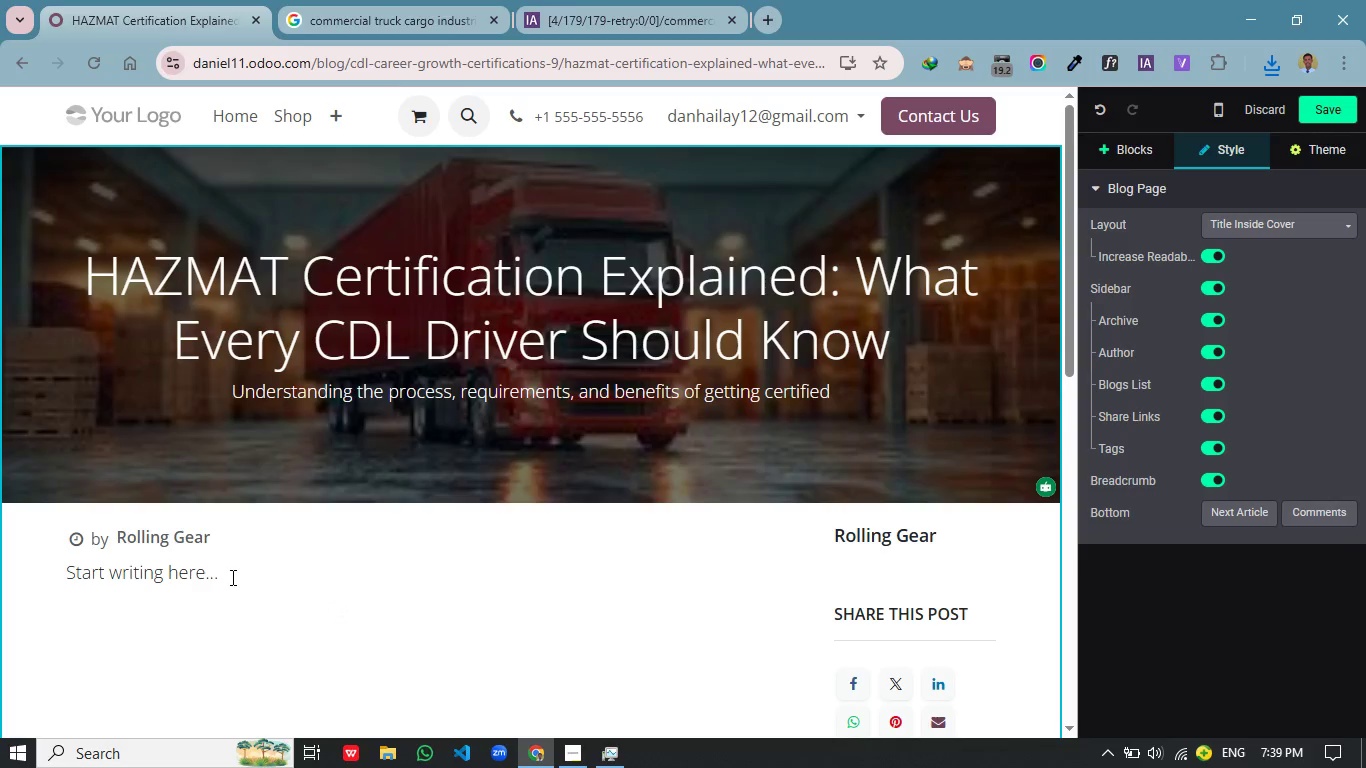 
left_click_drag(start_coordinate=[242, 579], to_coordinate=[0, 545])
 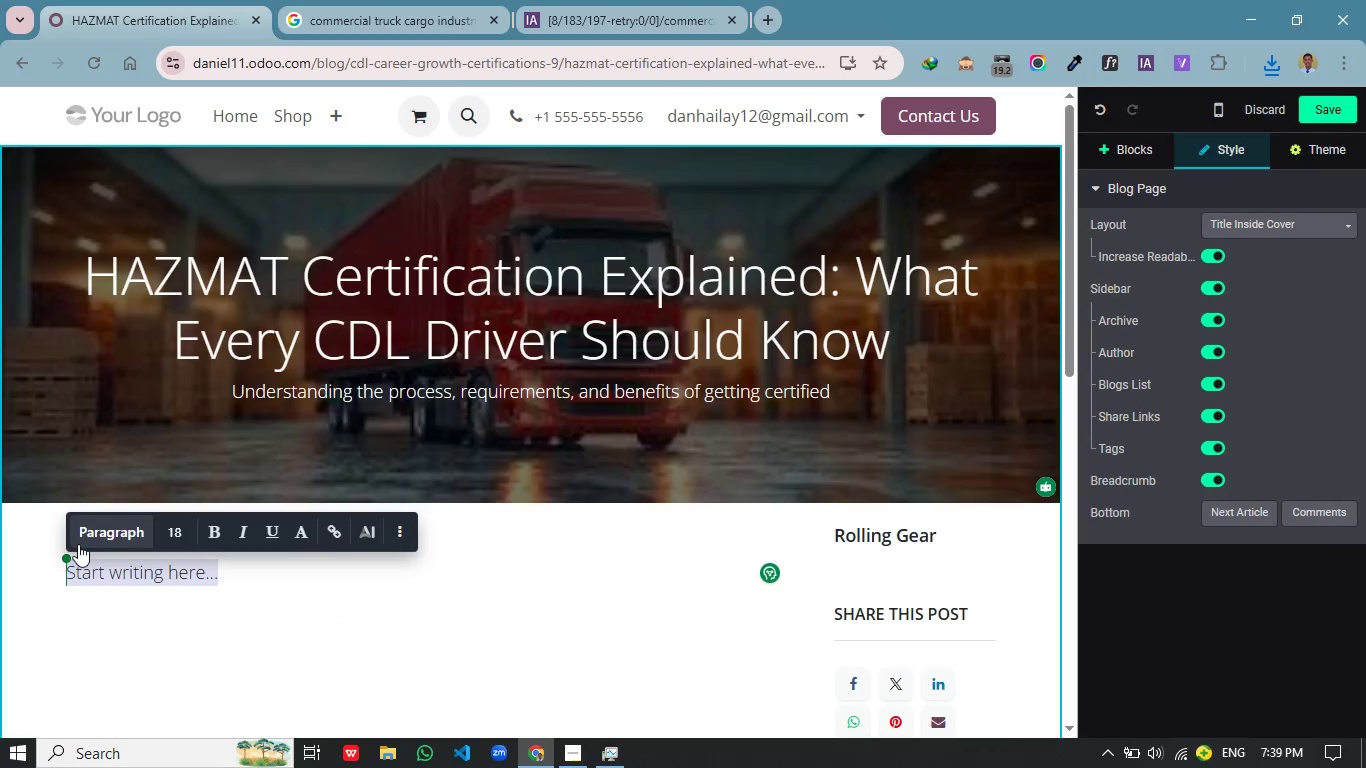 
key(Backspace)
 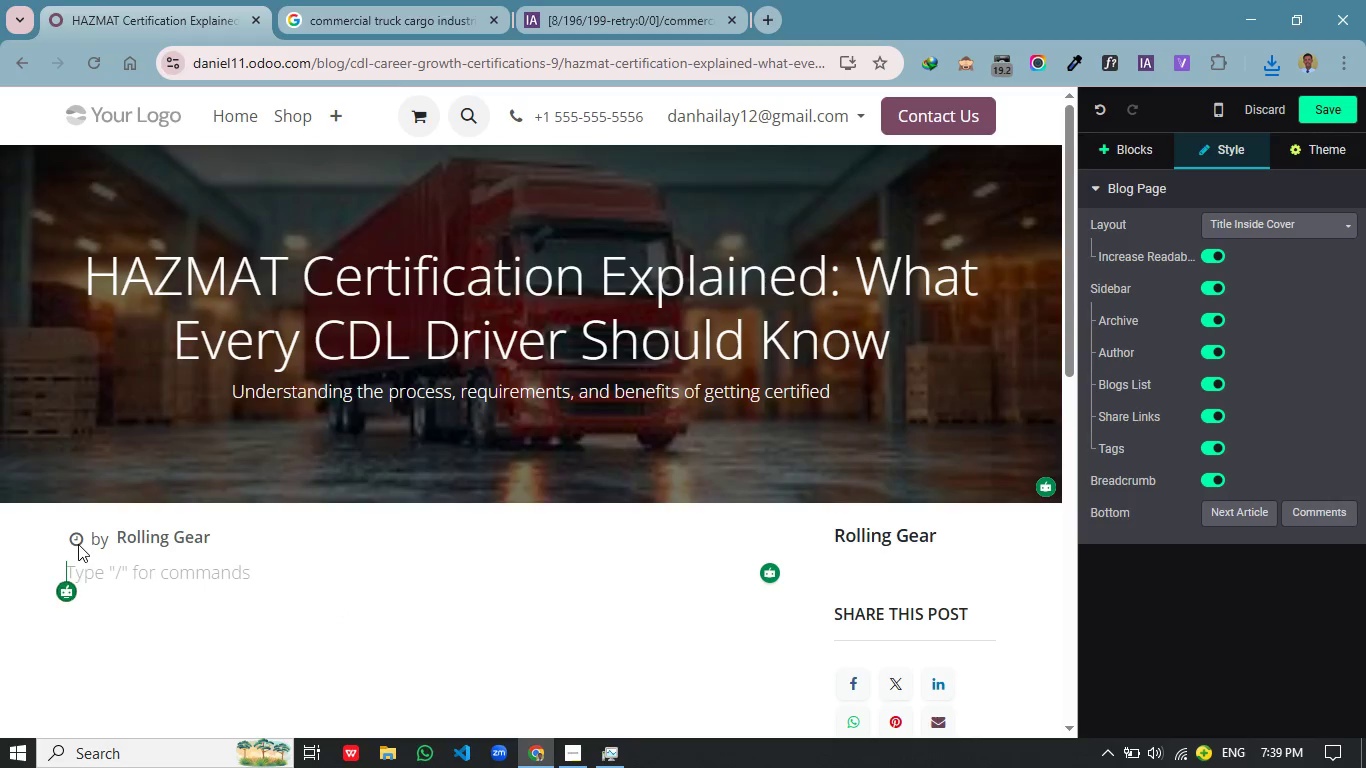 
wait(6.69)
 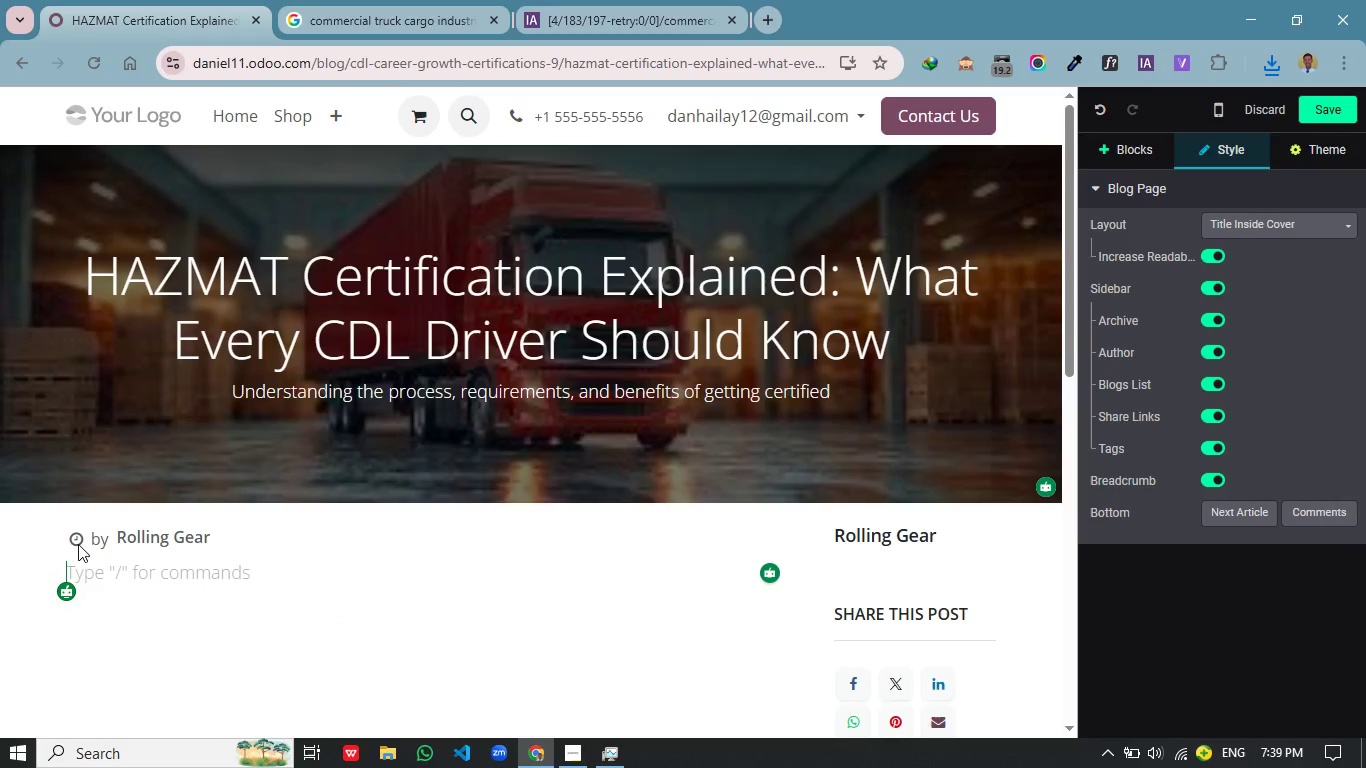 
type(If you )
key(Backspace)
type(;re)
key(Backspace)
key(Backspace)
key(Backspace)
type('re looking a)
key(Backspace)
type(to advance your career as a commercial driver, you've like)
key(Backspace)
type(l)
key(Backspace)
type(ely heard about the )
 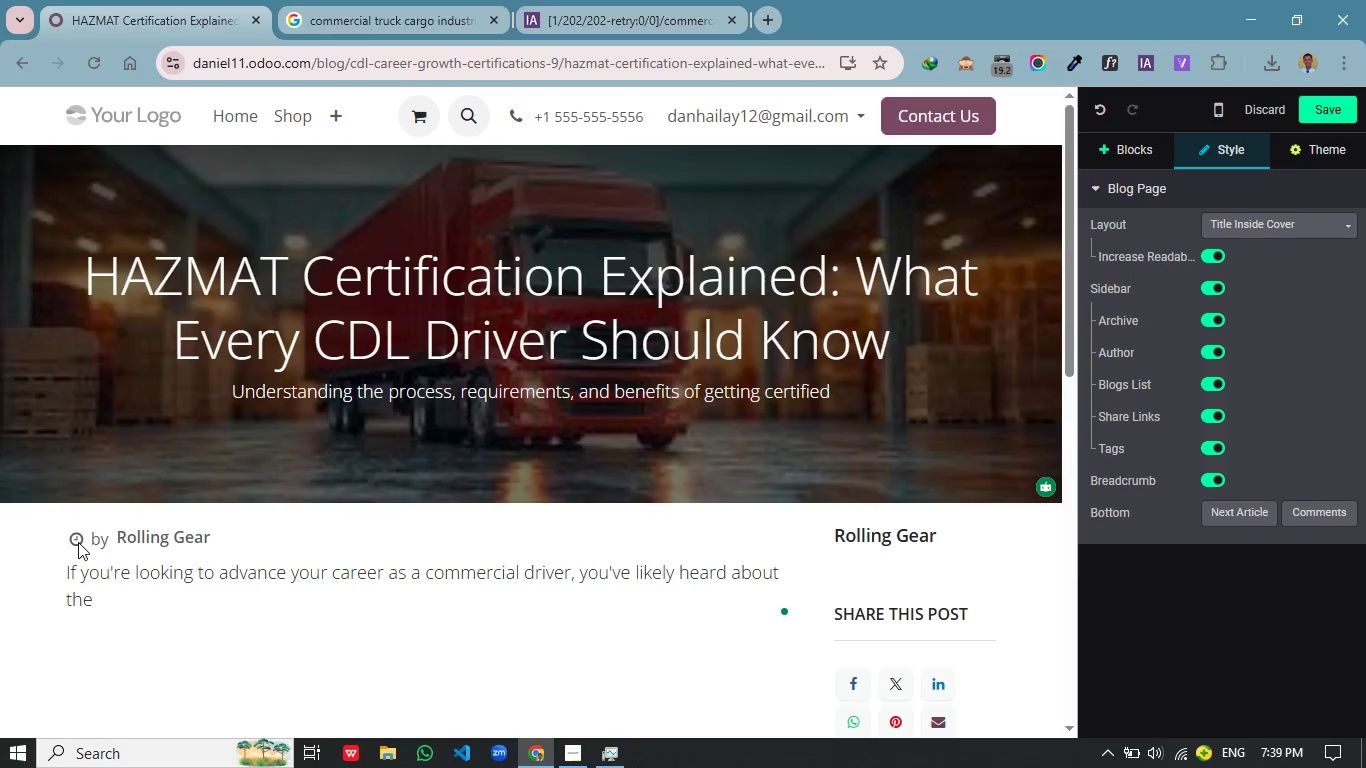 
key(Control+V)
 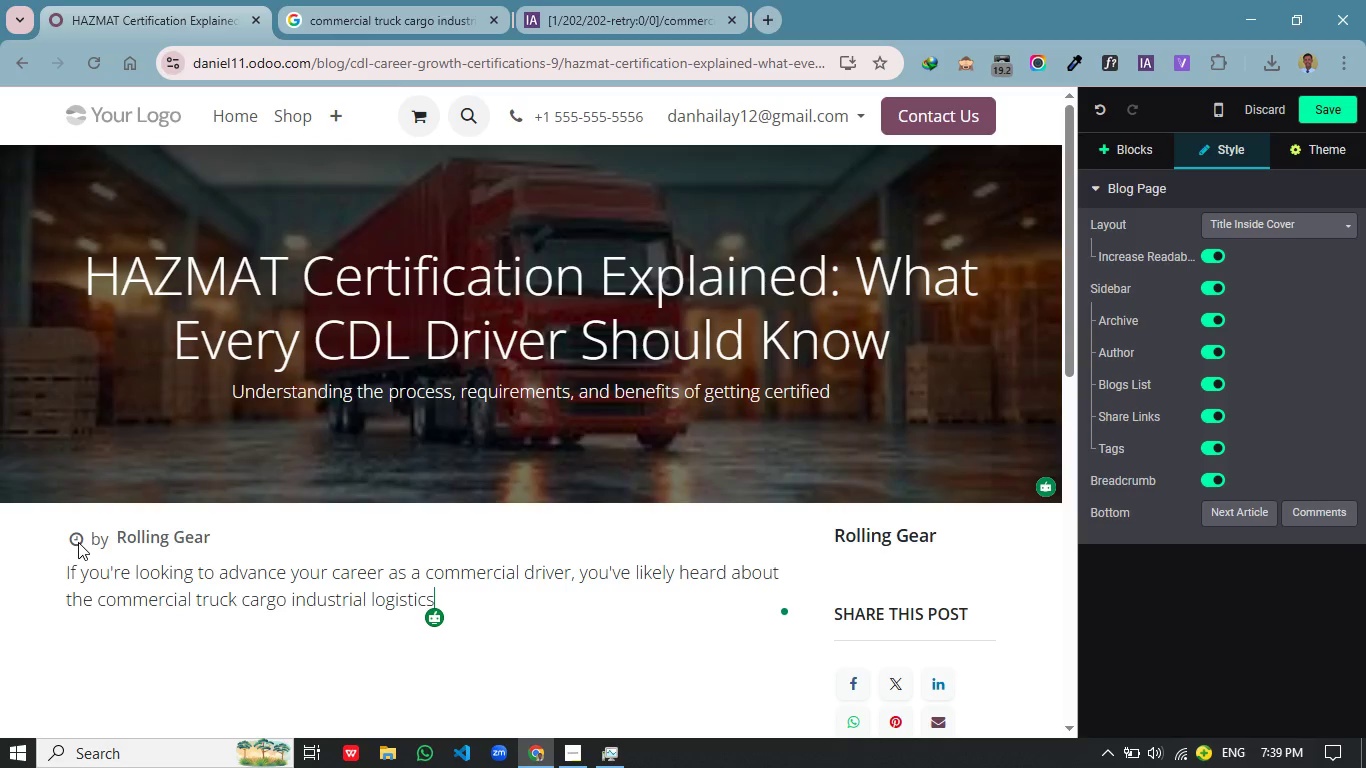 
key(Control+Z)
 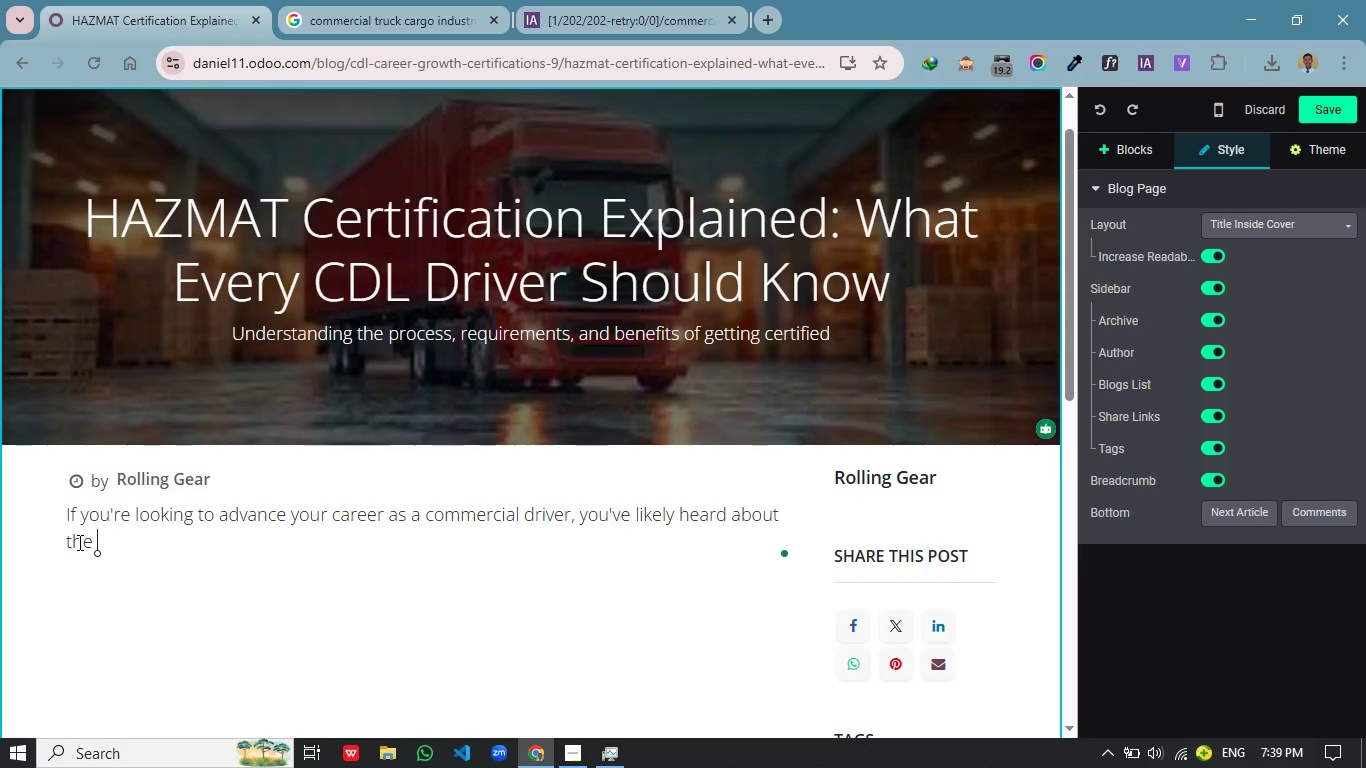 
key(Meta+V)
 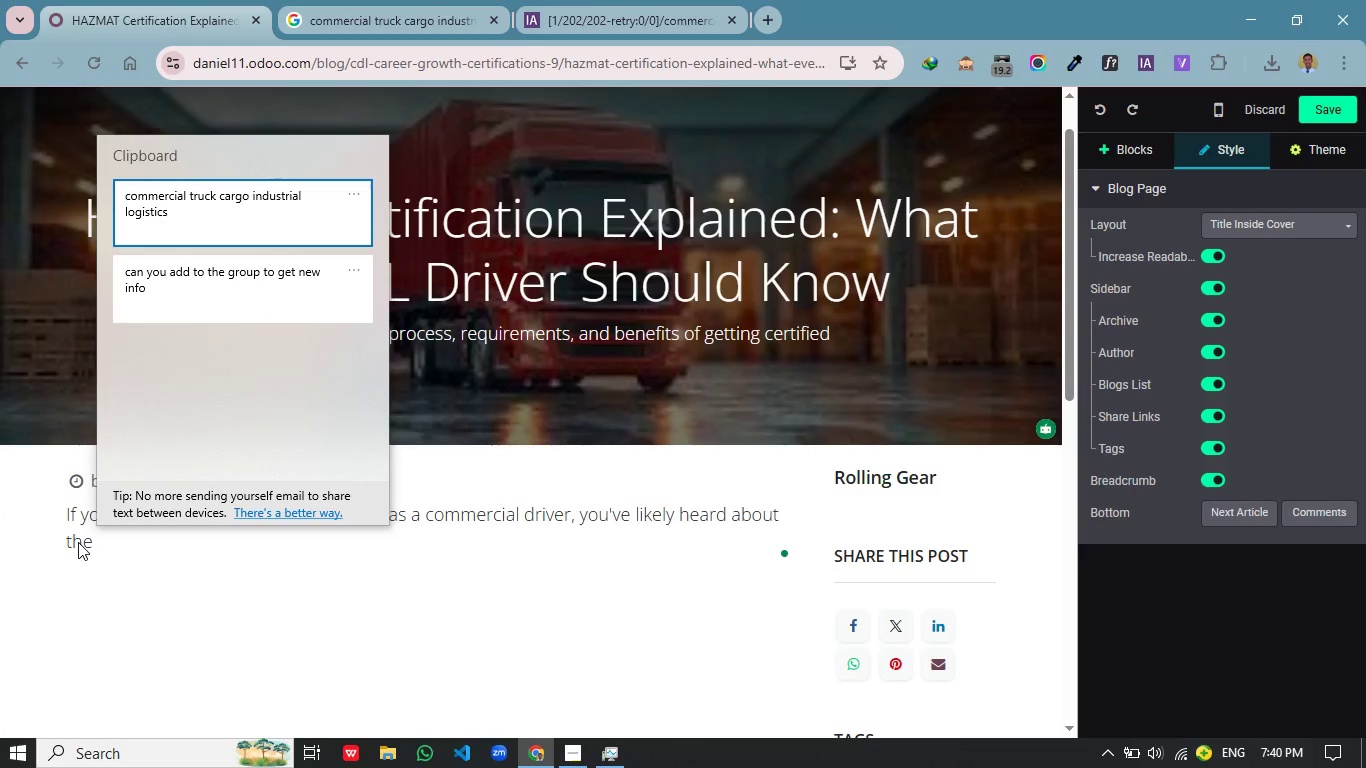 
key(Shift+H)
 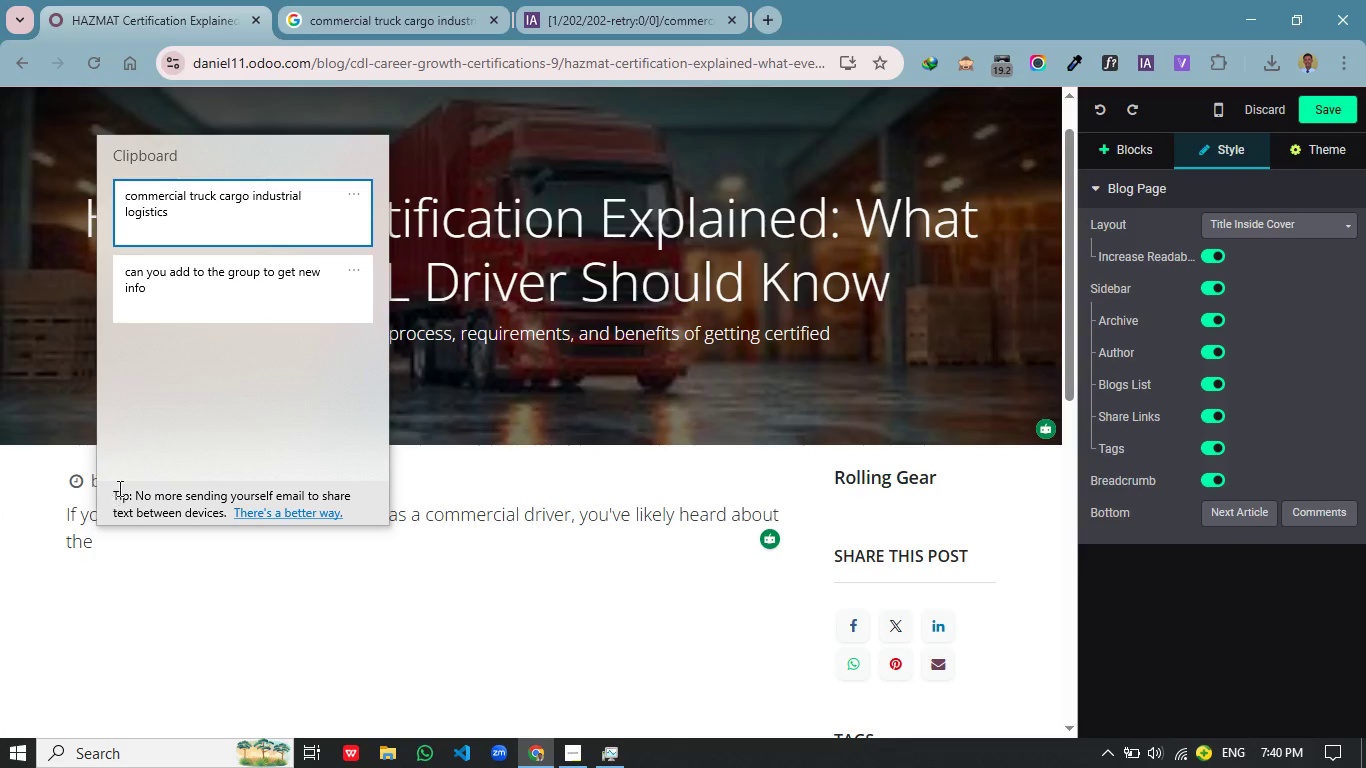 
left_click([125, 550])
 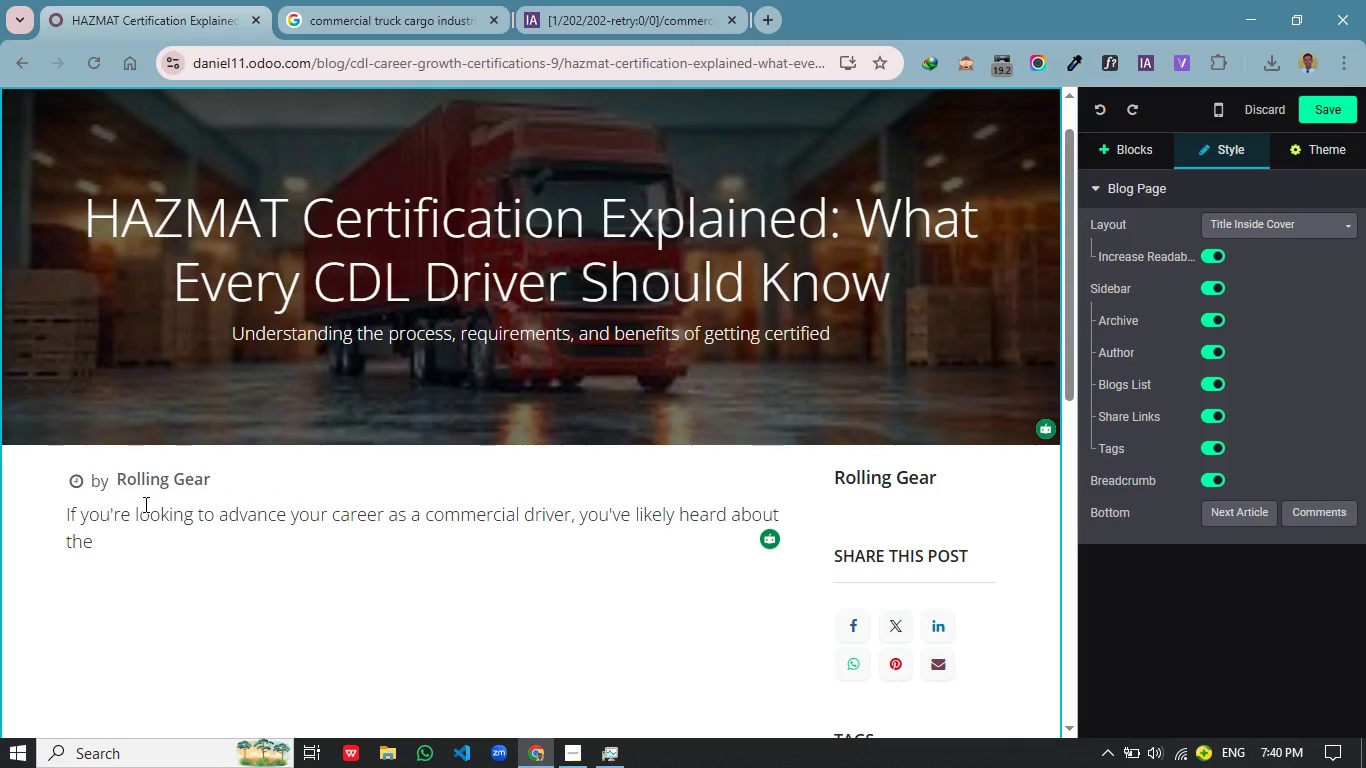 
type(HAMZ)
key(Backspace)
key(Backspace)
type(ZMAT)
 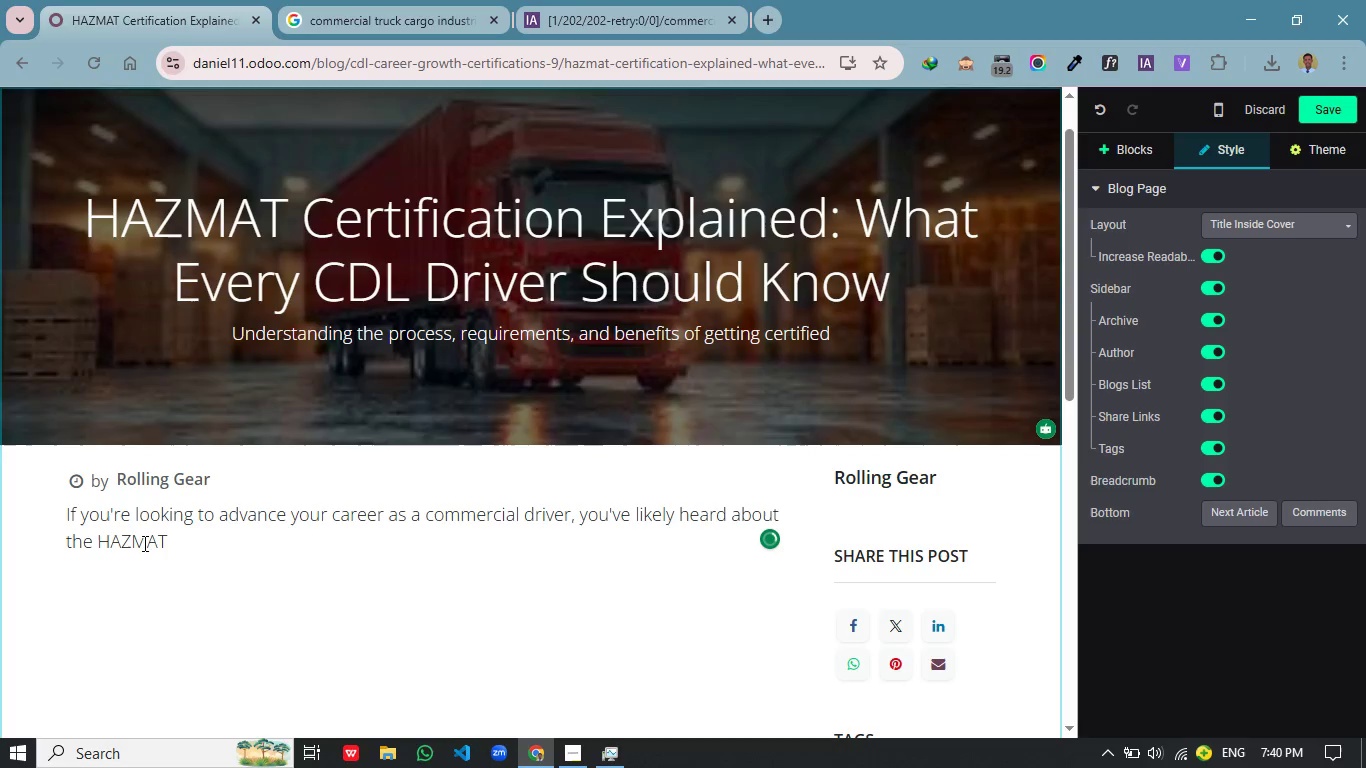 
double_click([143, 543])
 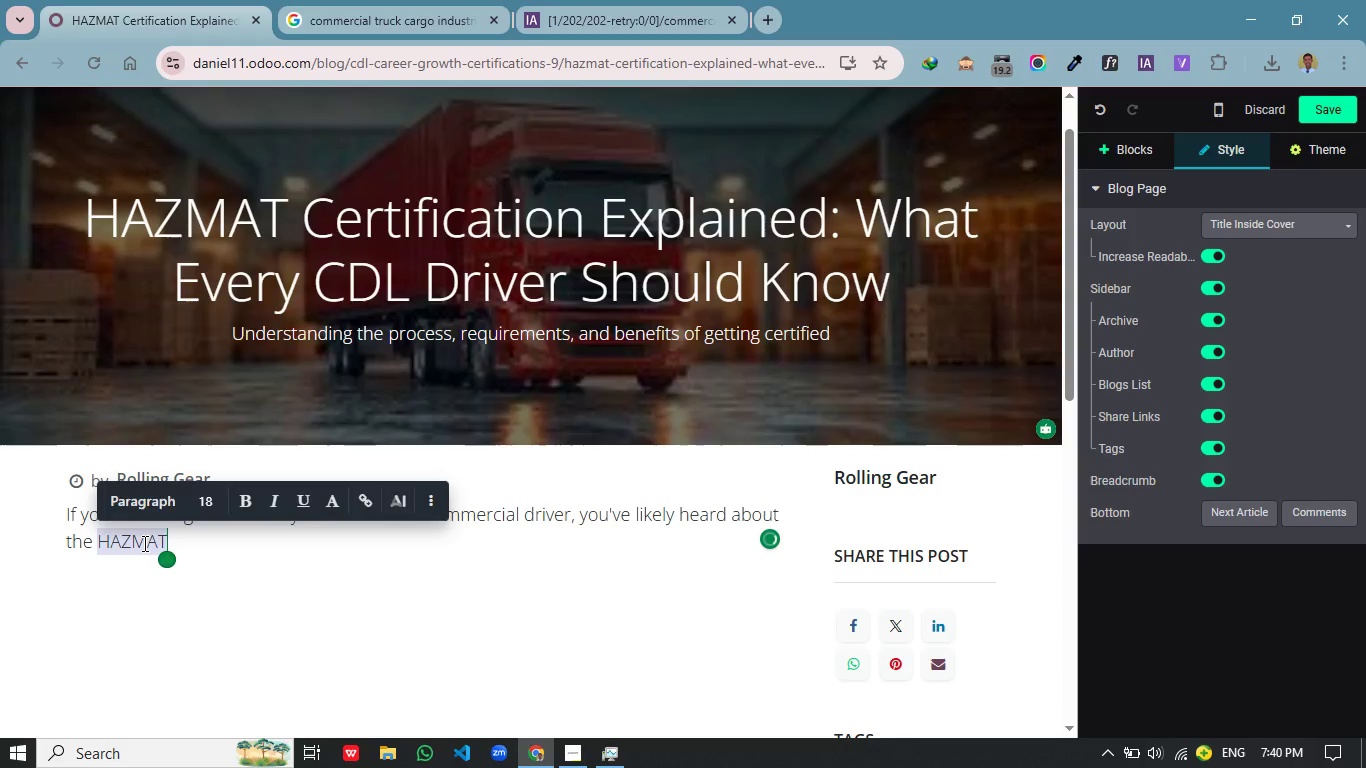 
key(Control+C)
 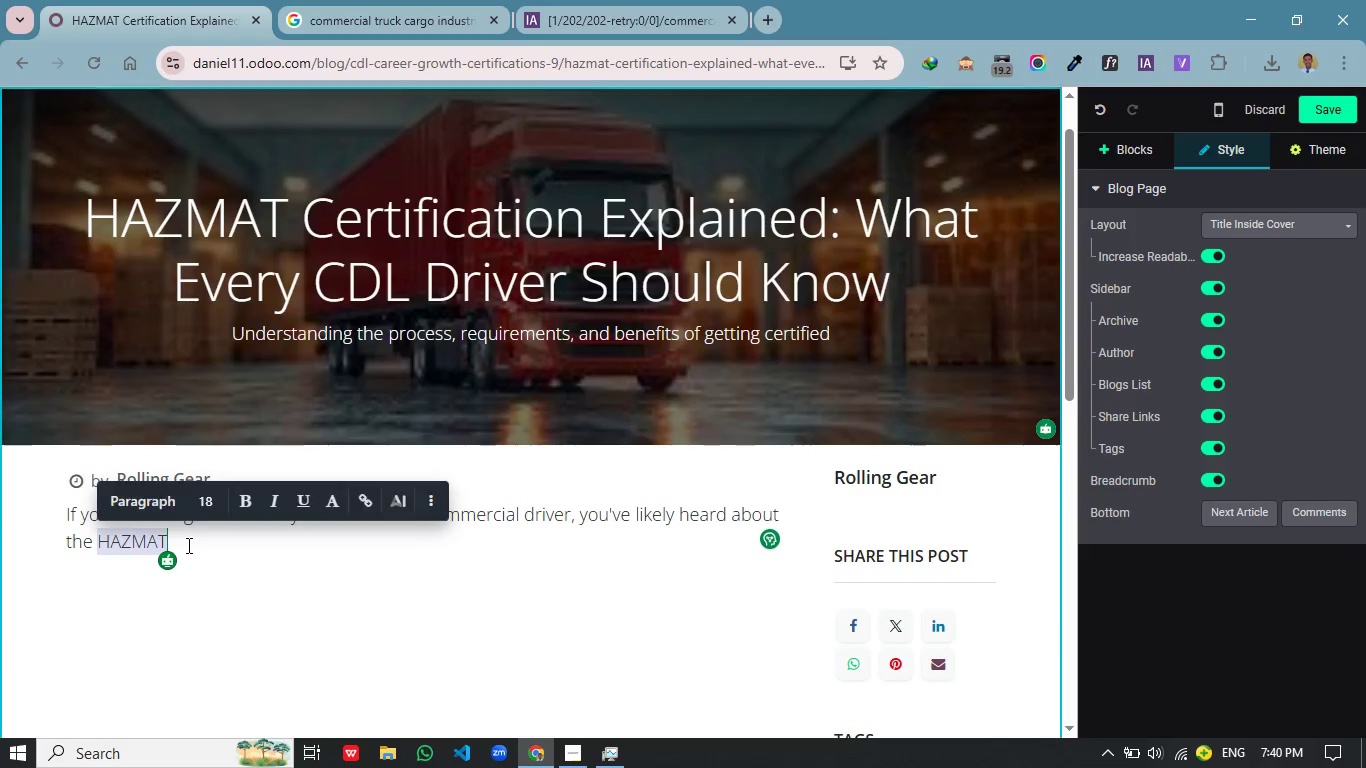 
left_click([187, 545])
 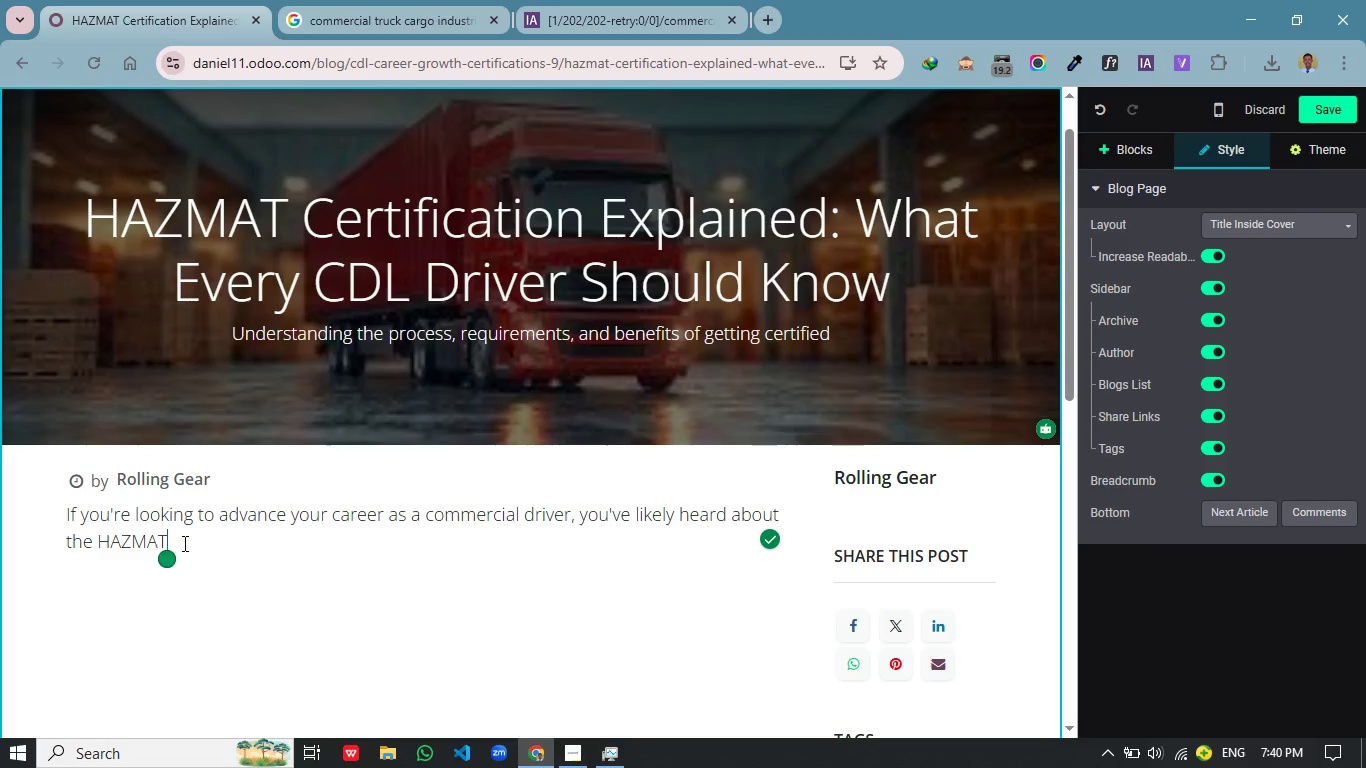 
type( endorsement. But what does it actually involve and is it worth pursuid)
key(Backspace)
type(ng?)
 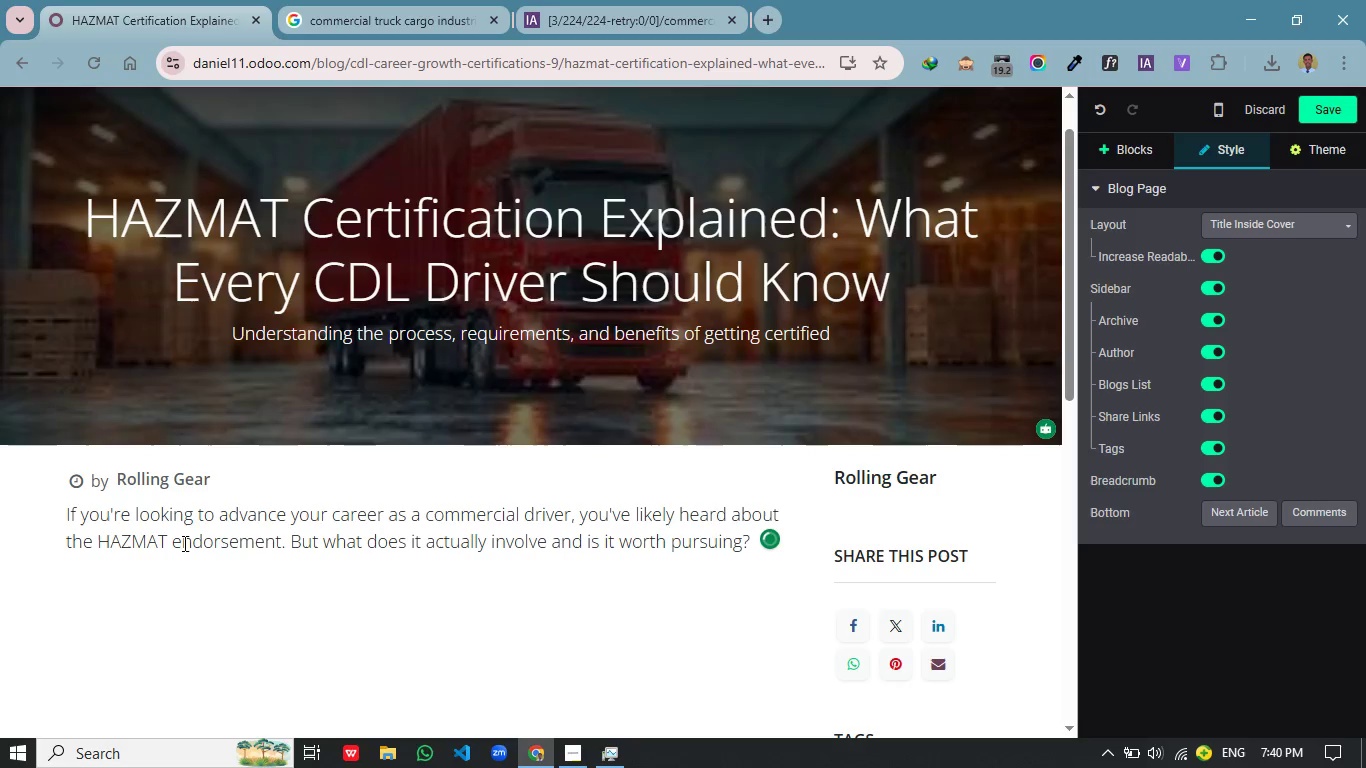 
key(Enter)
 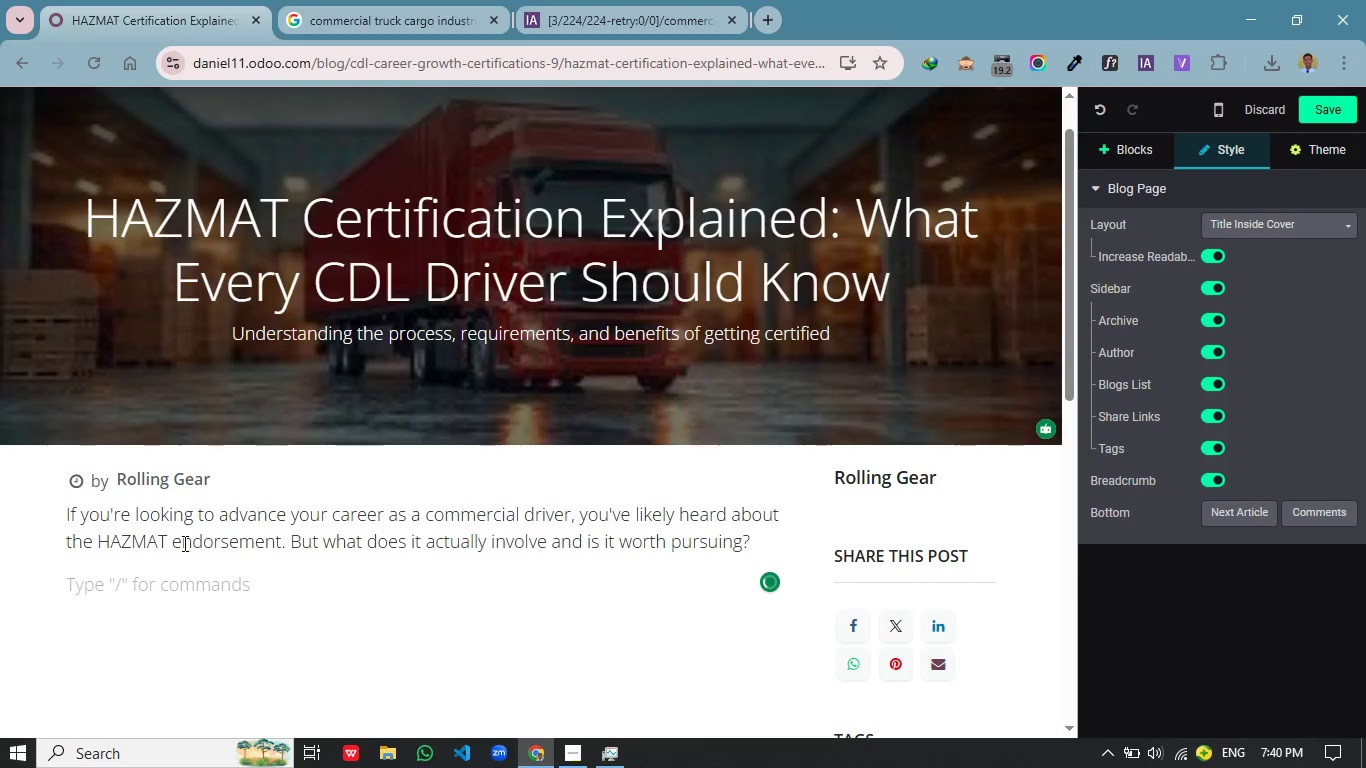 
type(For many drivers, )
 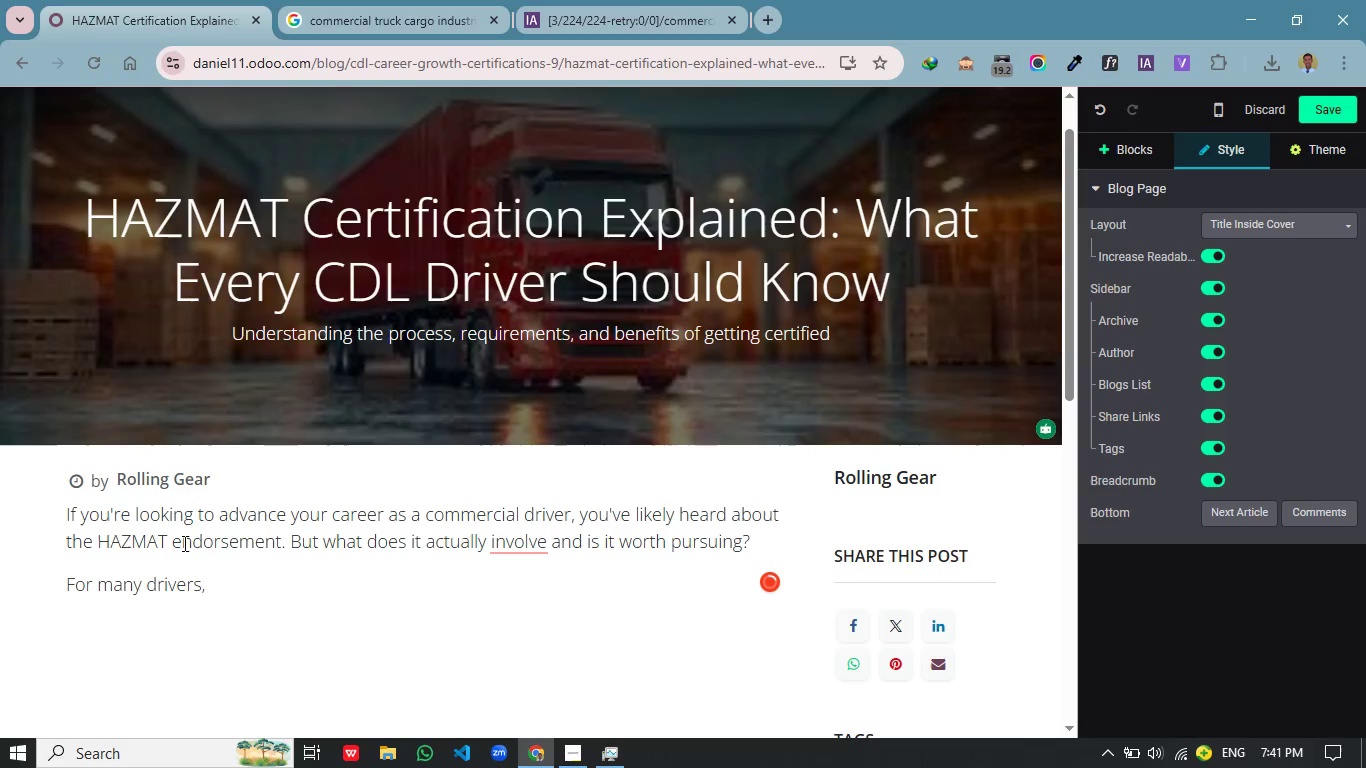 
key(Control+V)
 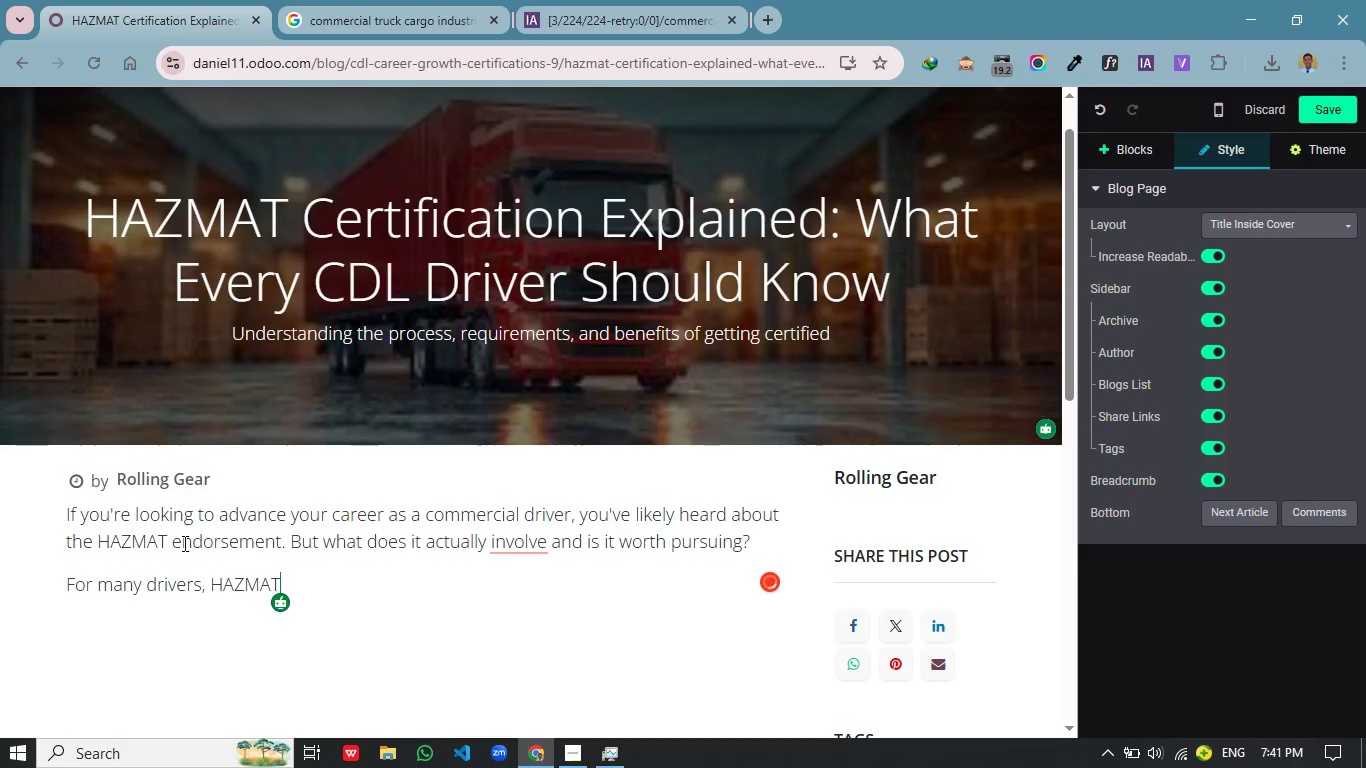 
type( certificatio is one of teh moset)
key(Backspace)
key(Backspace)
type(t practical ways to unlock better opportunities )
 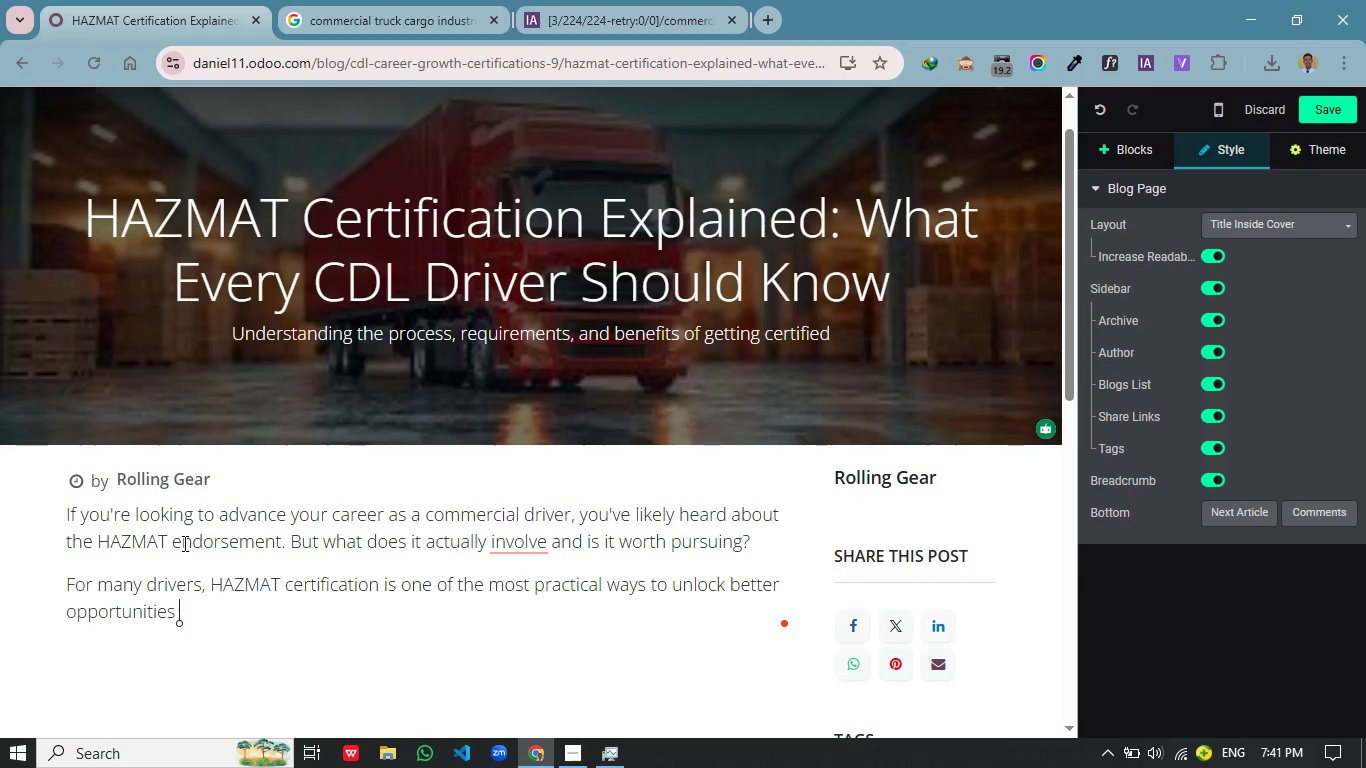 
left_click([766, 21])
 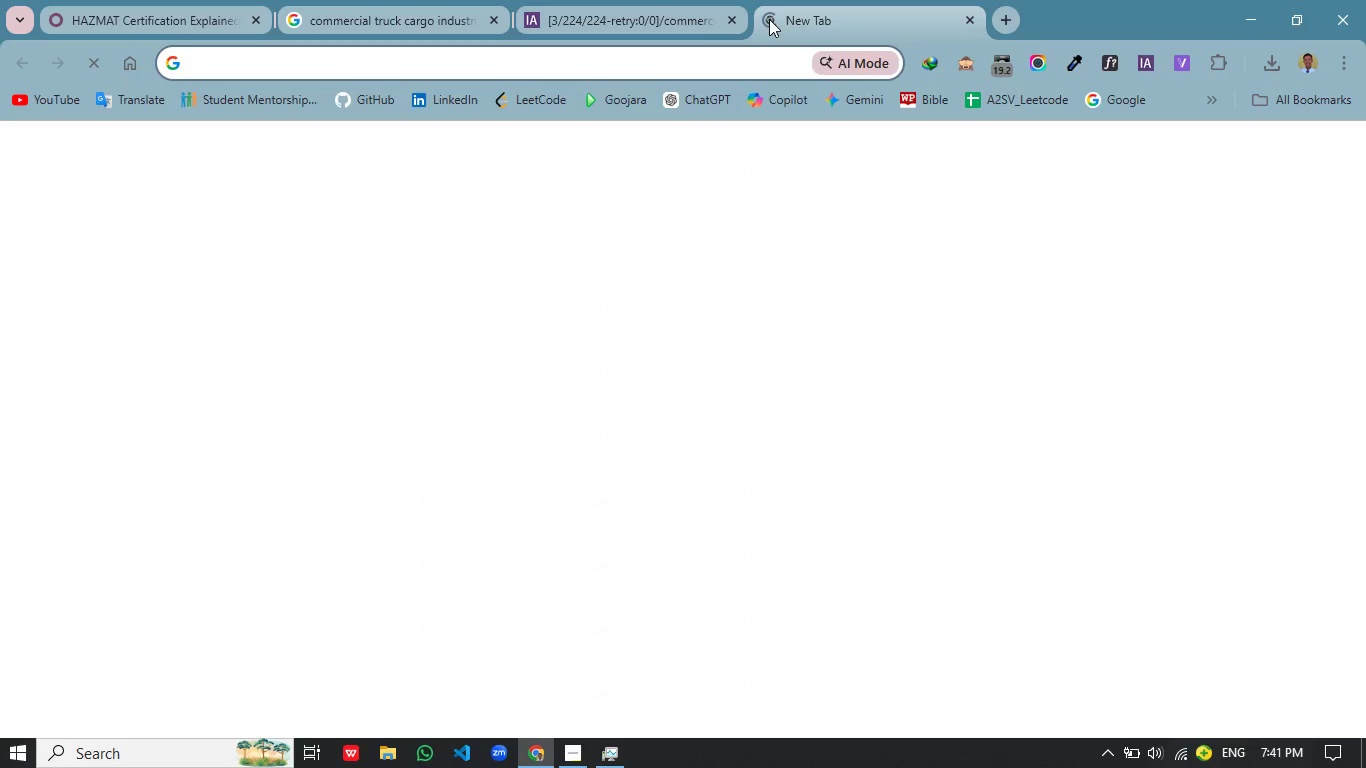 
type(ima)
 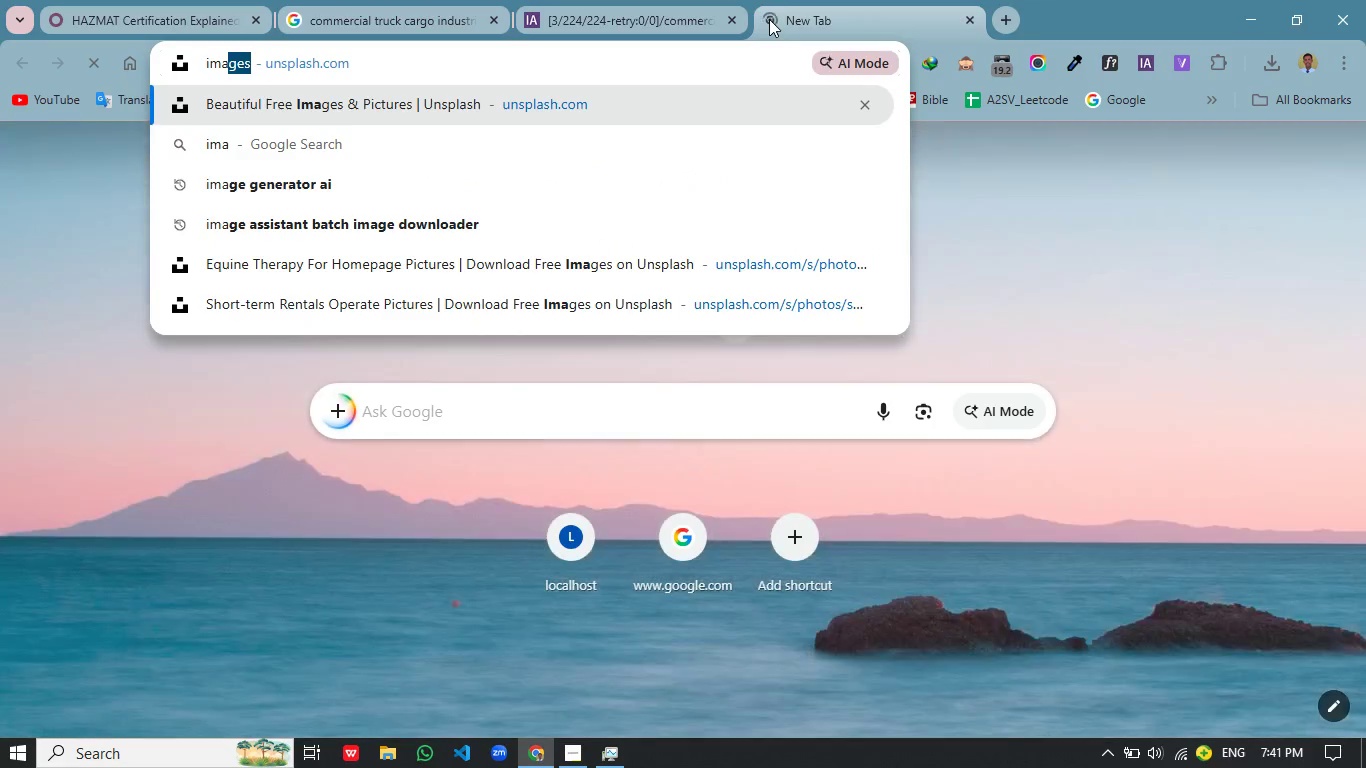 
key(Enter)
 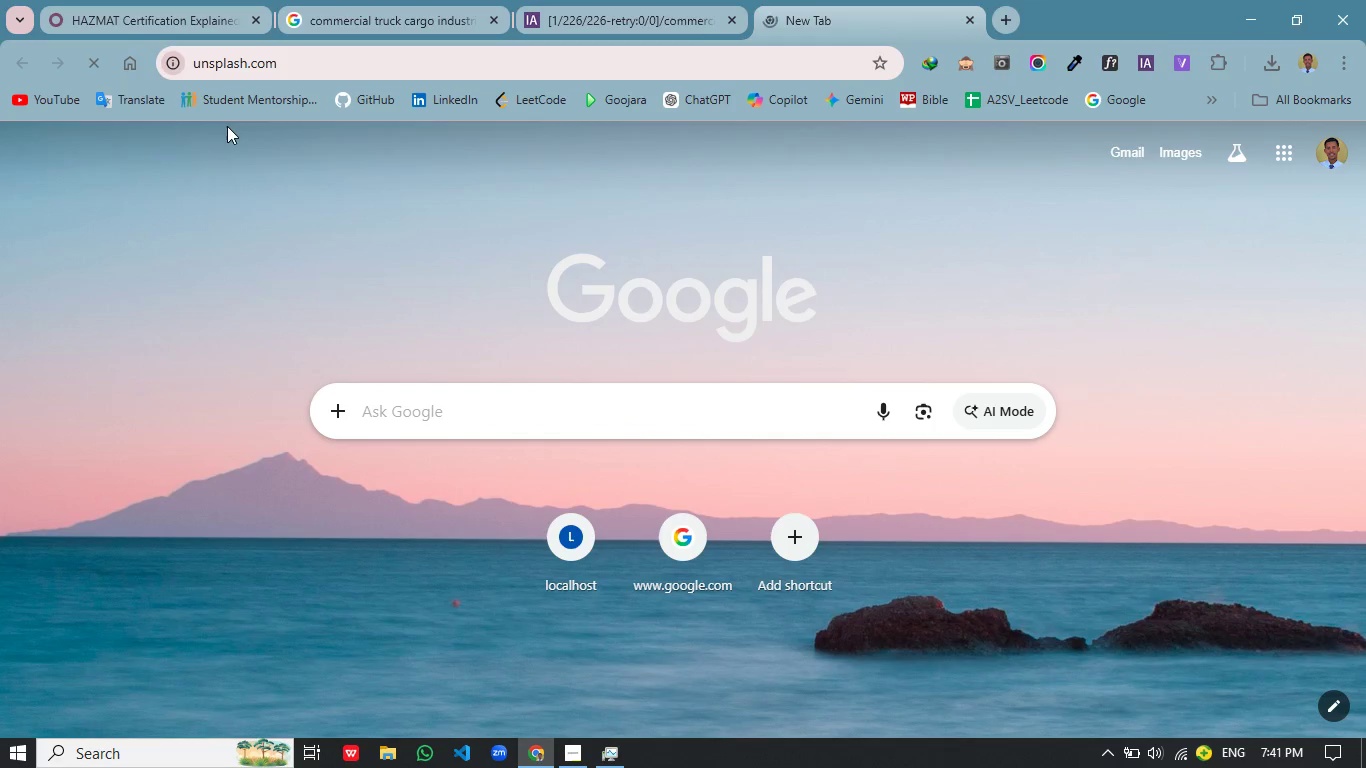 
wait(5.8)
 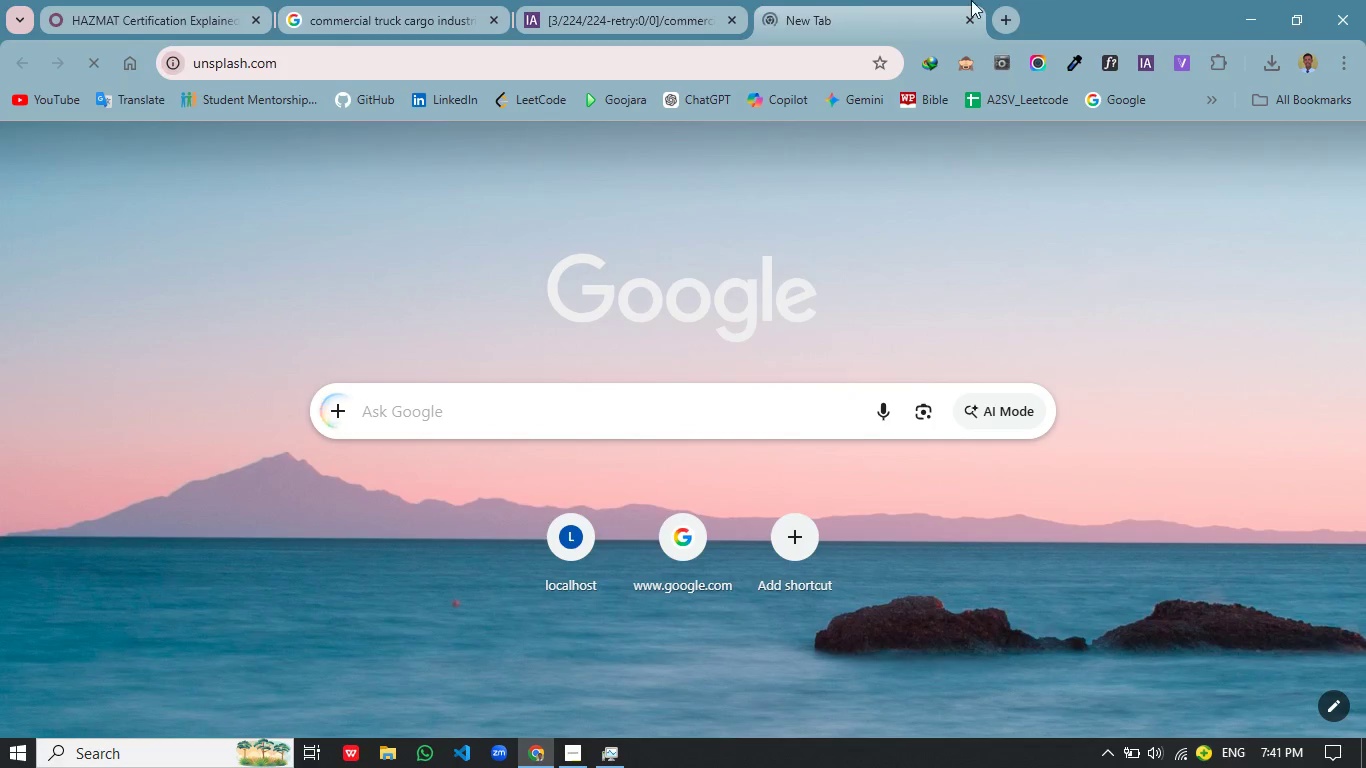 
left_click([349, 16])
 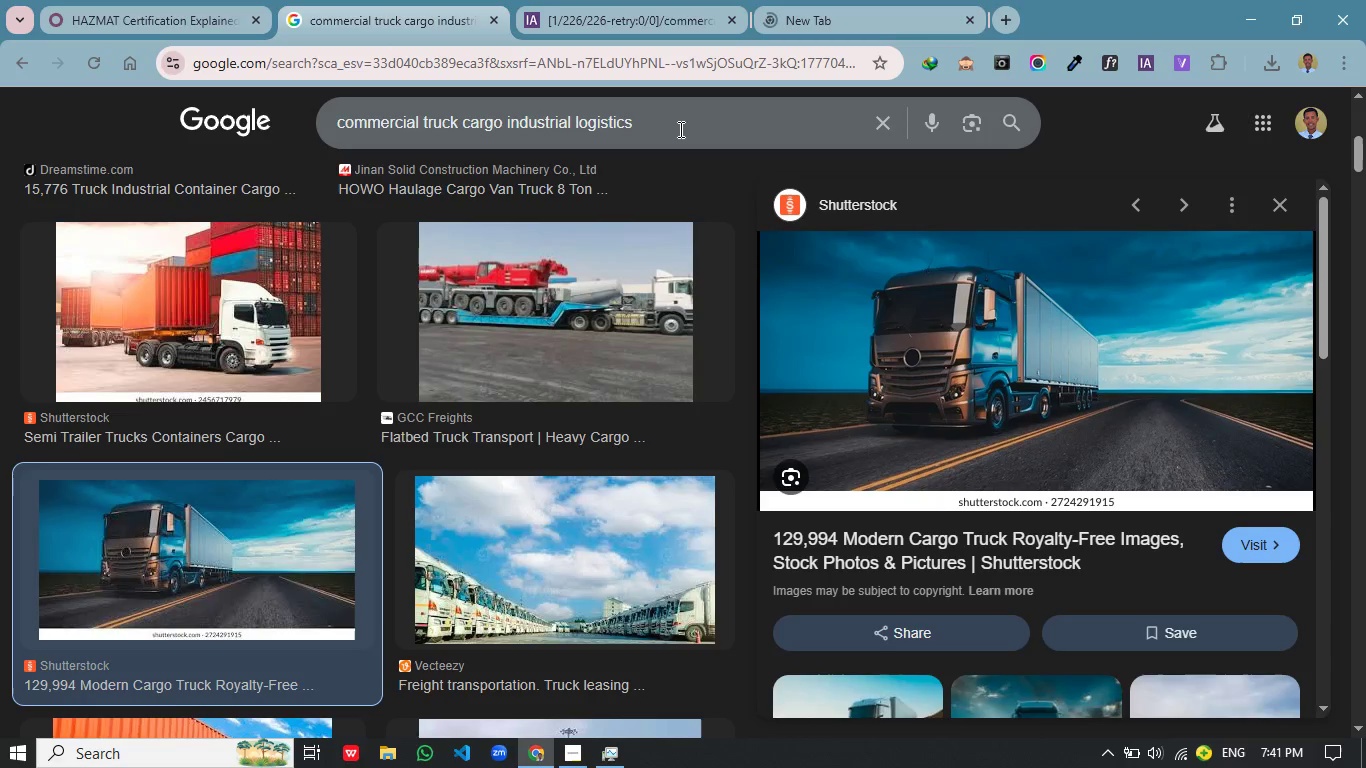 
left_click_drag(start_coordinate=[679, 129], to_coordinate=[303, 130])
 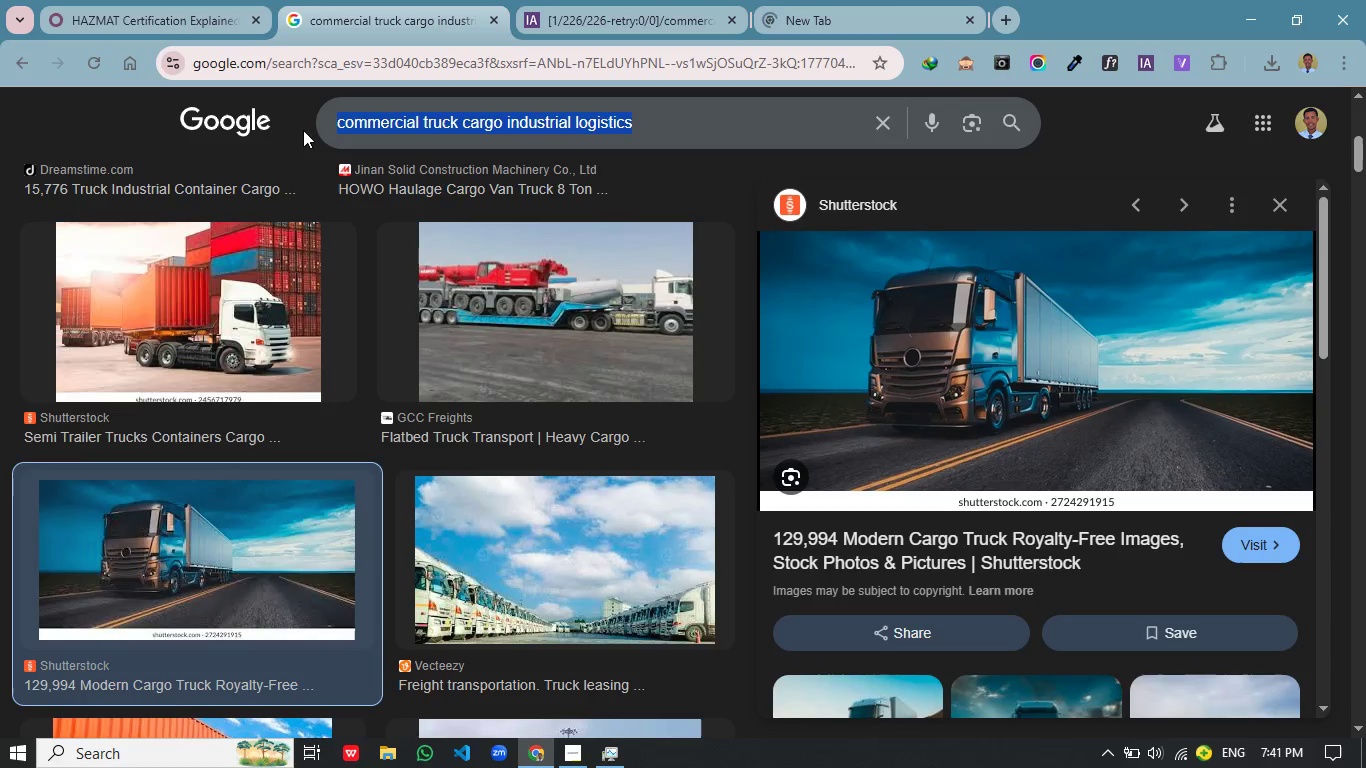 
key(Control+C)
 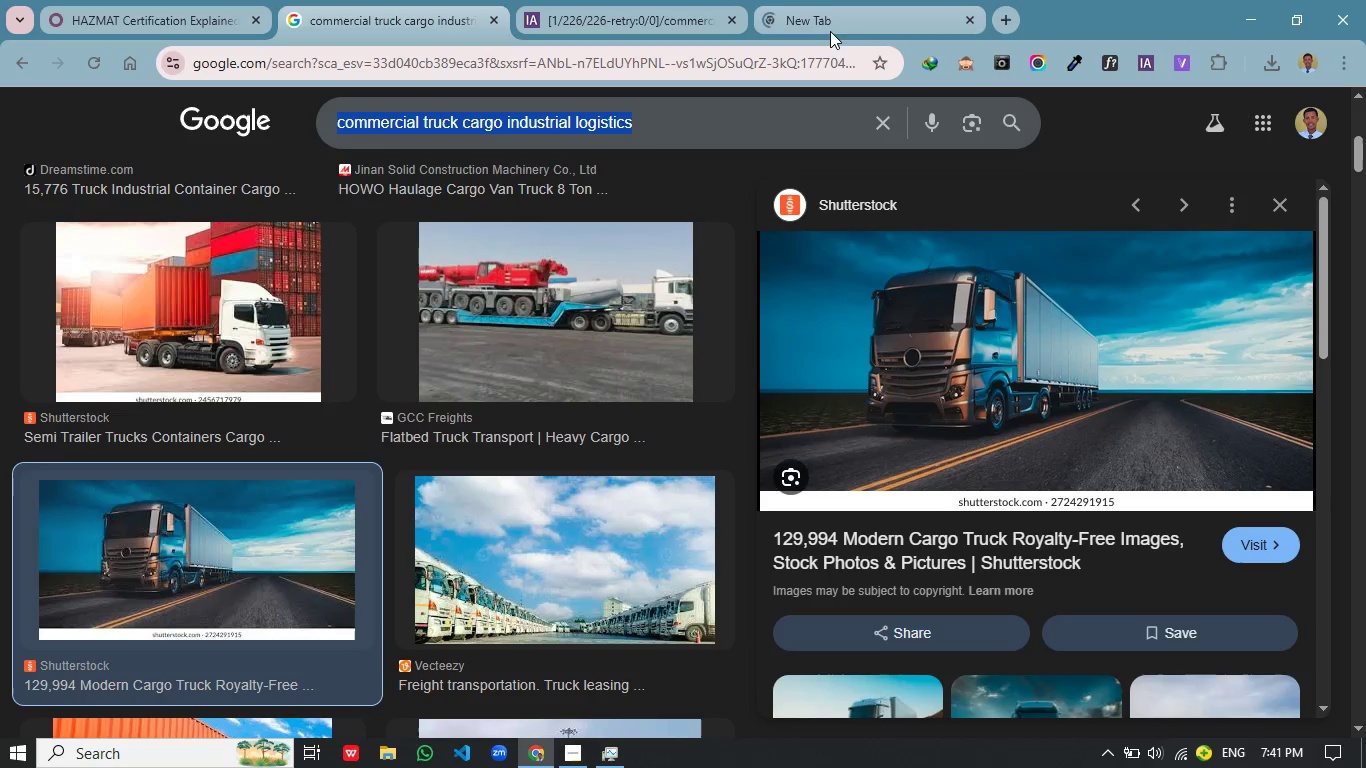 
left_click([829, 8])
 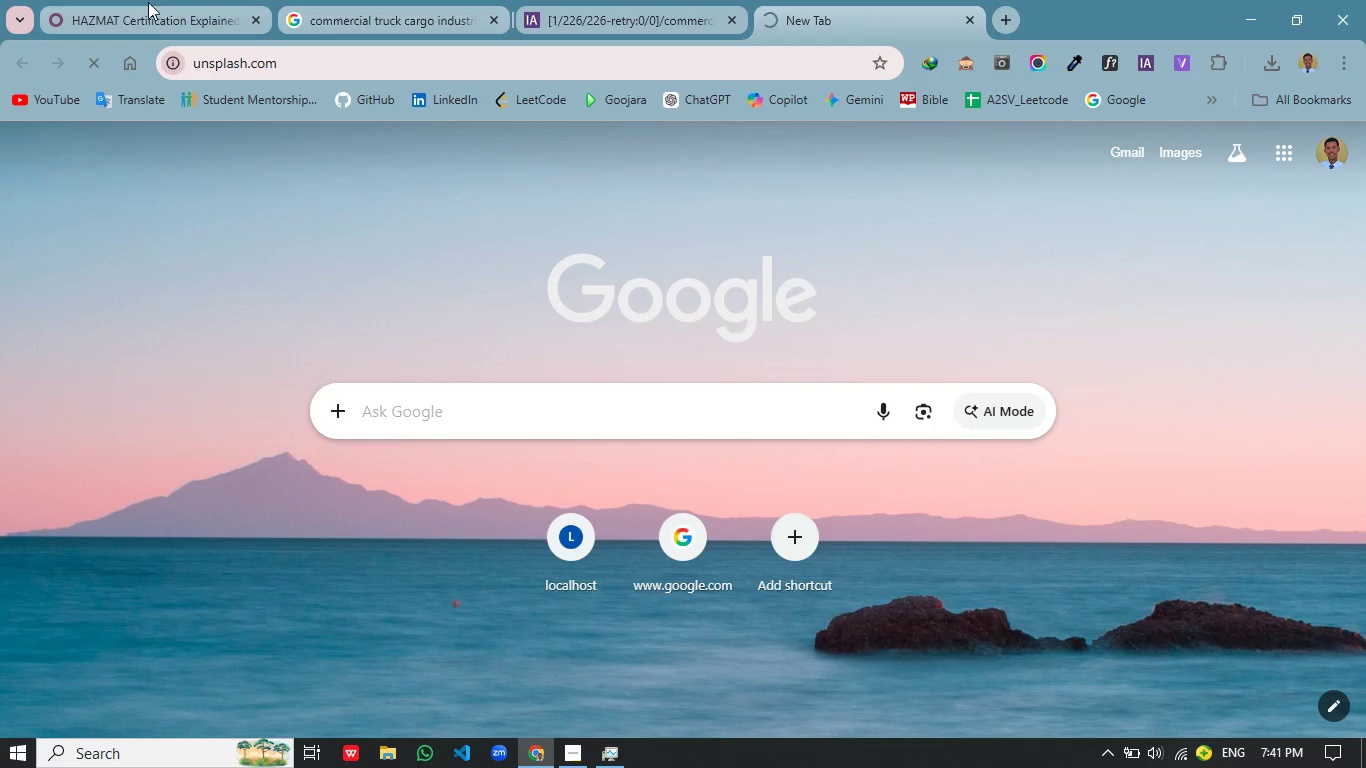 
left_click([148, 2])
 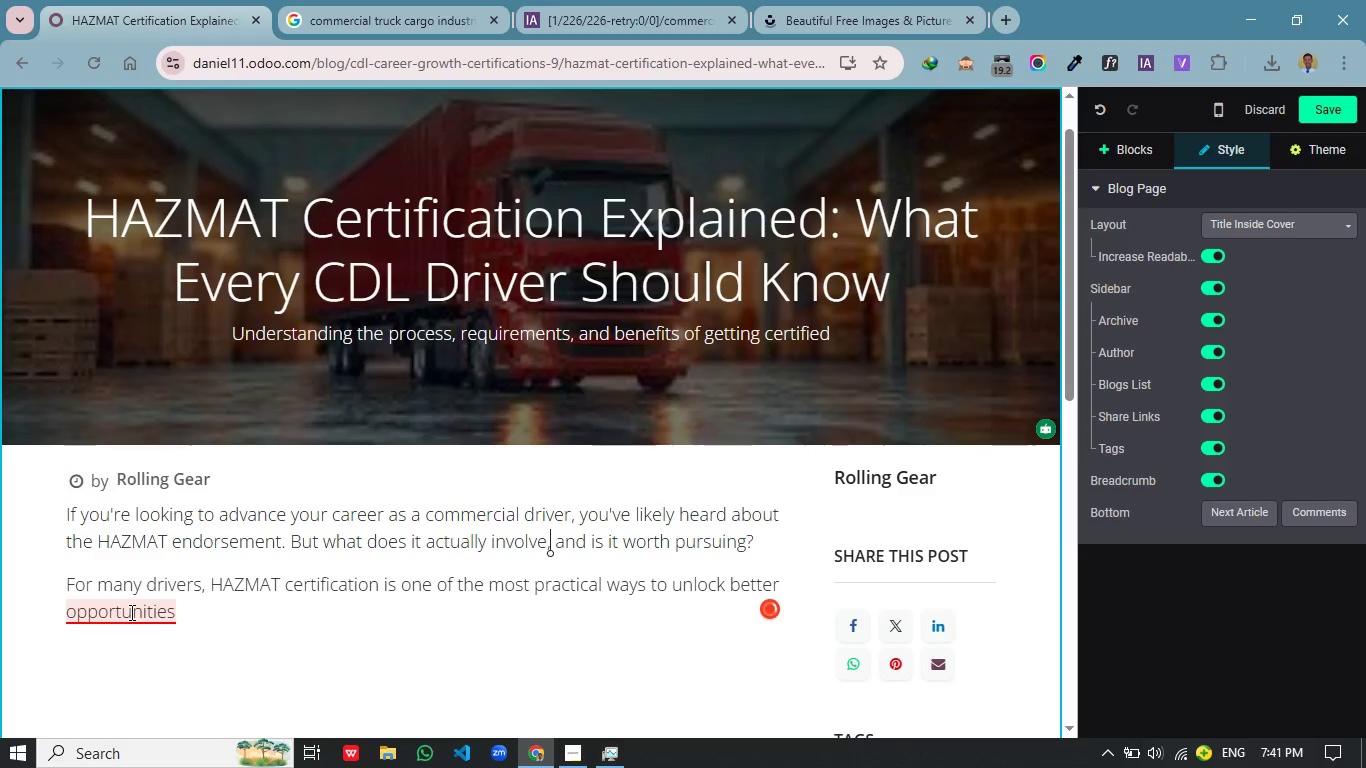 
wait(5.44)
 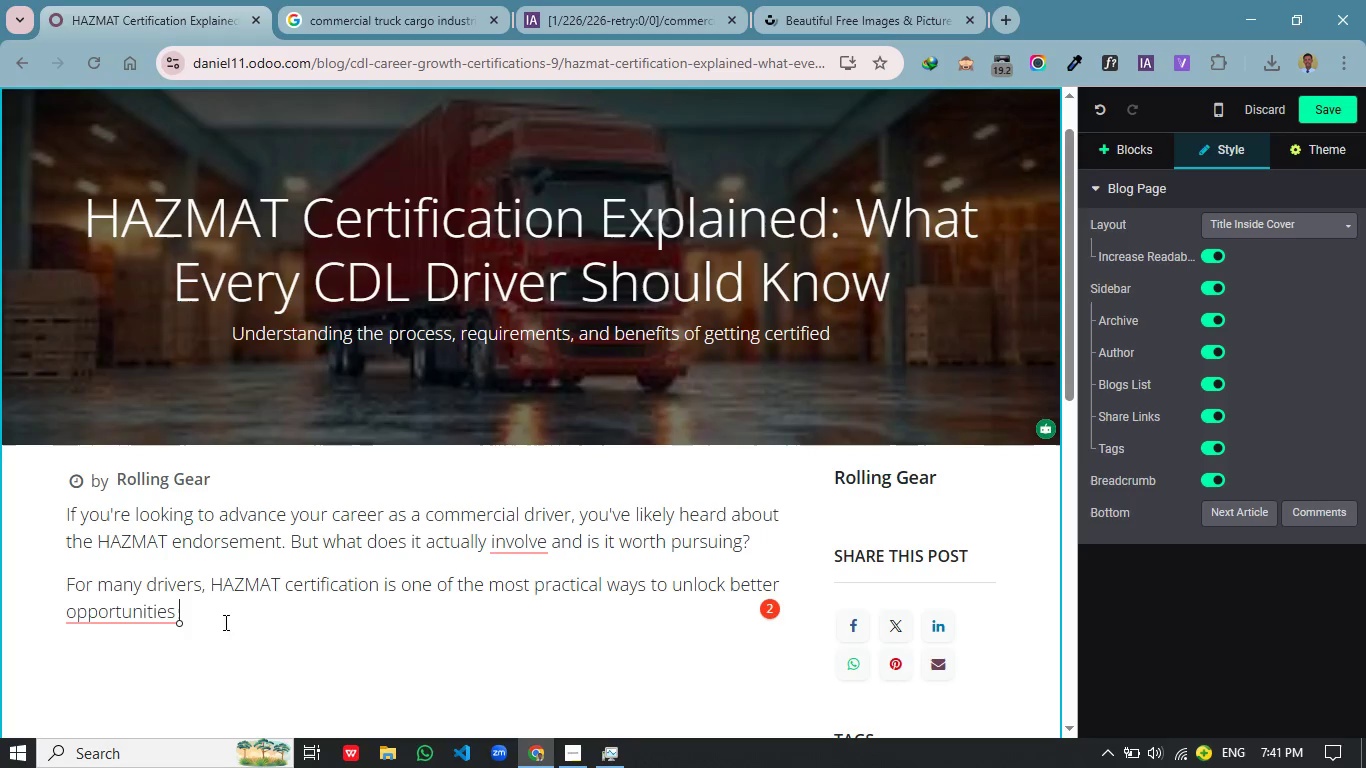 
left_click([167, 474])
 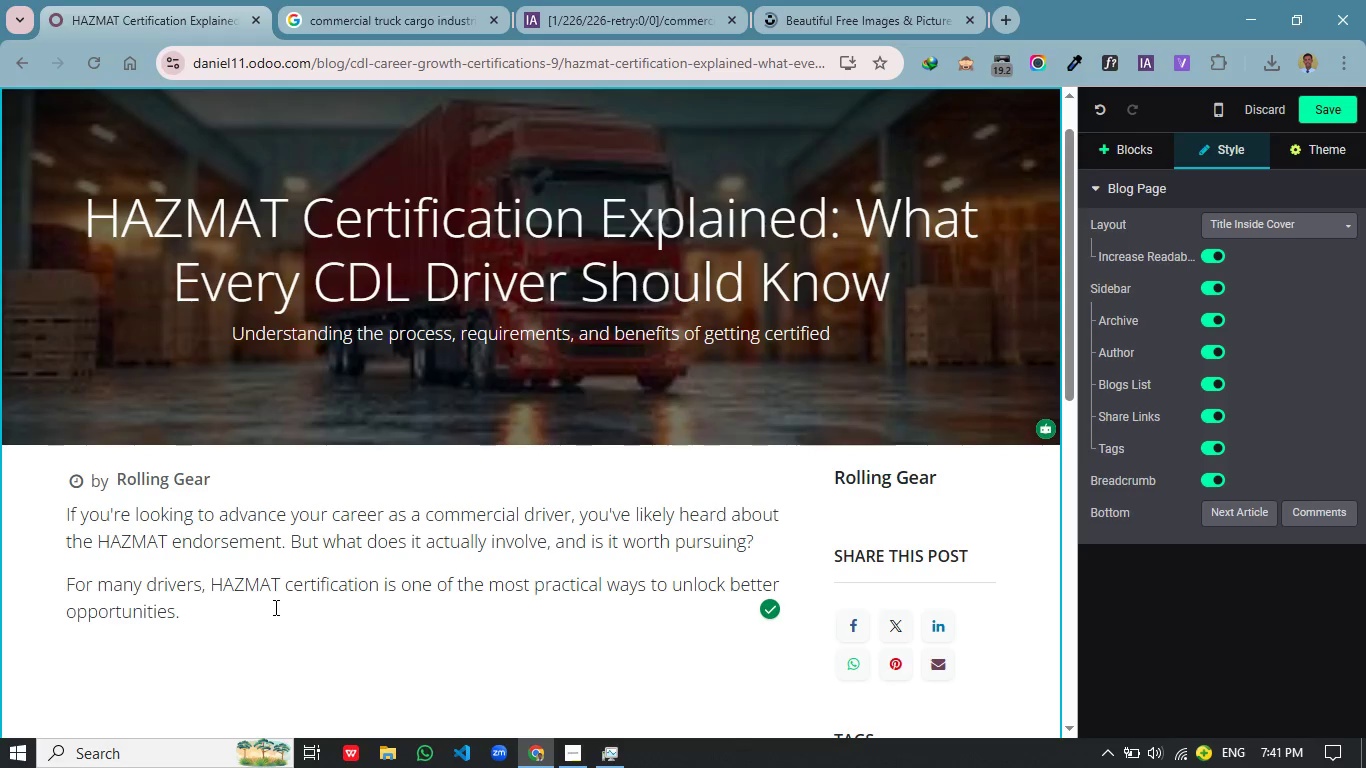 
wait(8.41)
 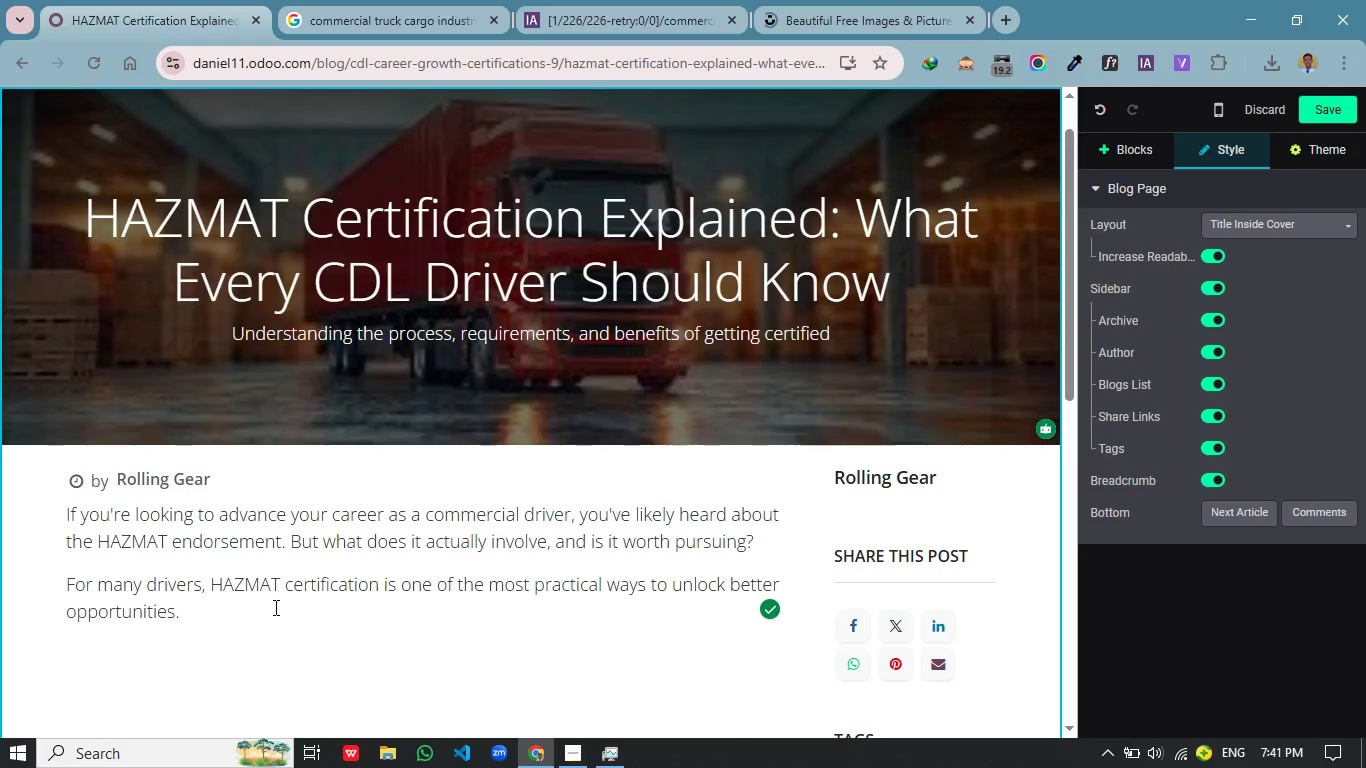 
key(Backspace)
type(, increasing)
key(Backspace)
key(Backspace)
key(Backspace)
type(e earning potential, and gain access to specialized router)
key(Backspace)
type(s. understanding how it works is the first step toward deciding if it's the right move for you)
 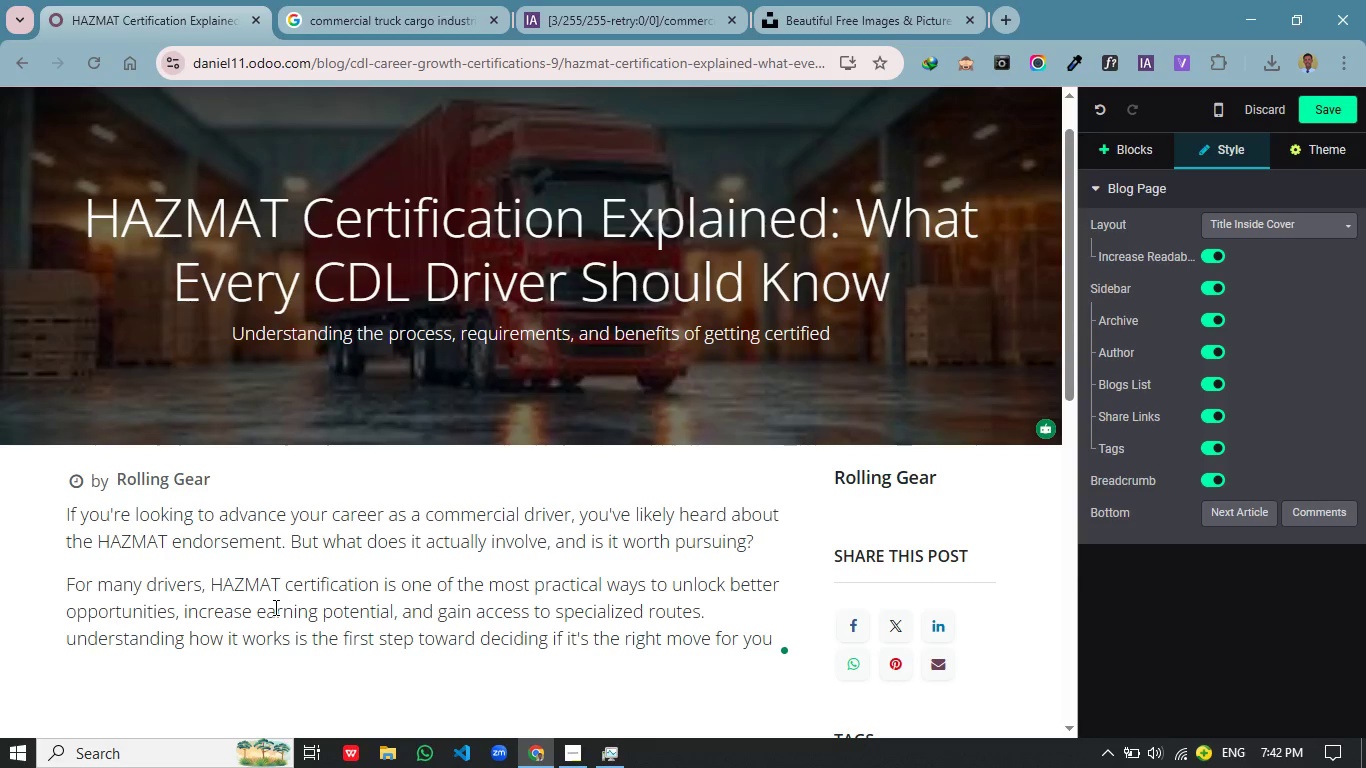 
hold_key(key=Period, duration=0.33)
 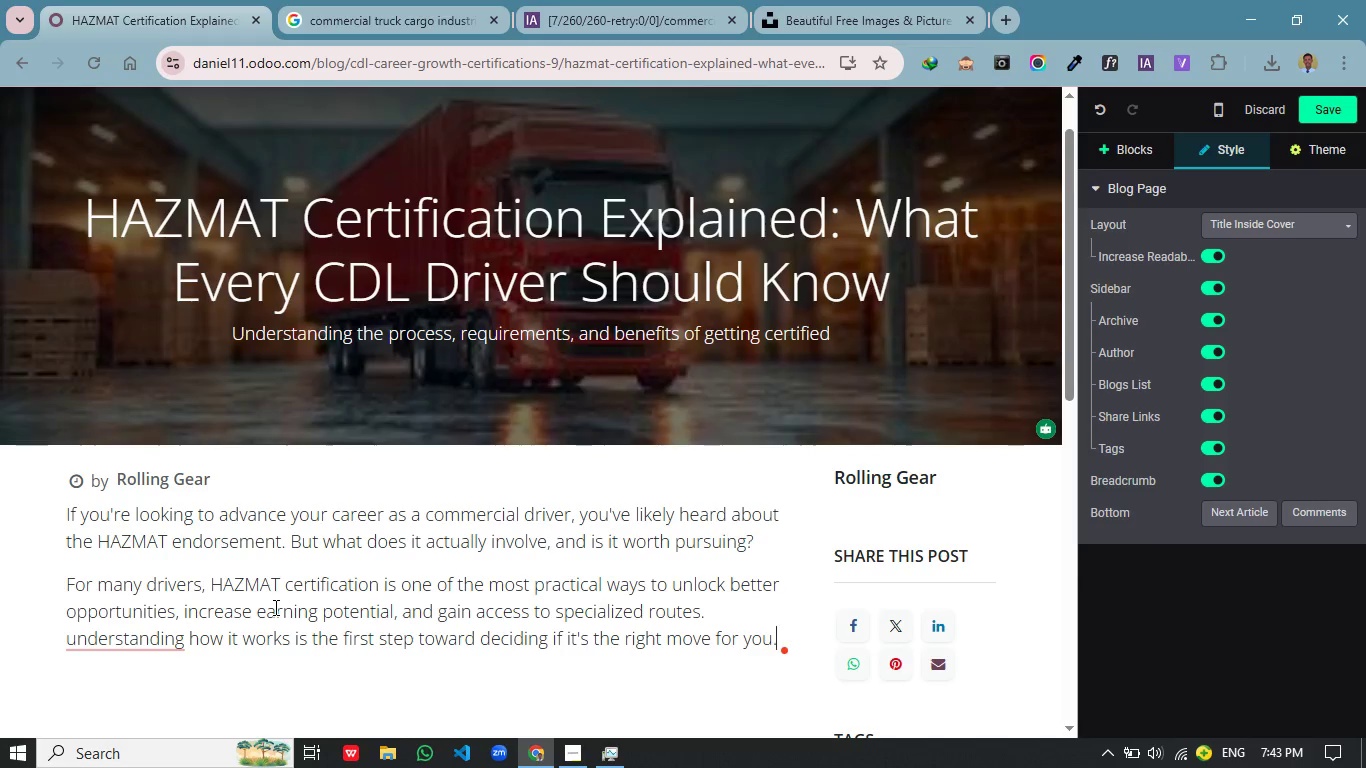 
wait(7.95)
 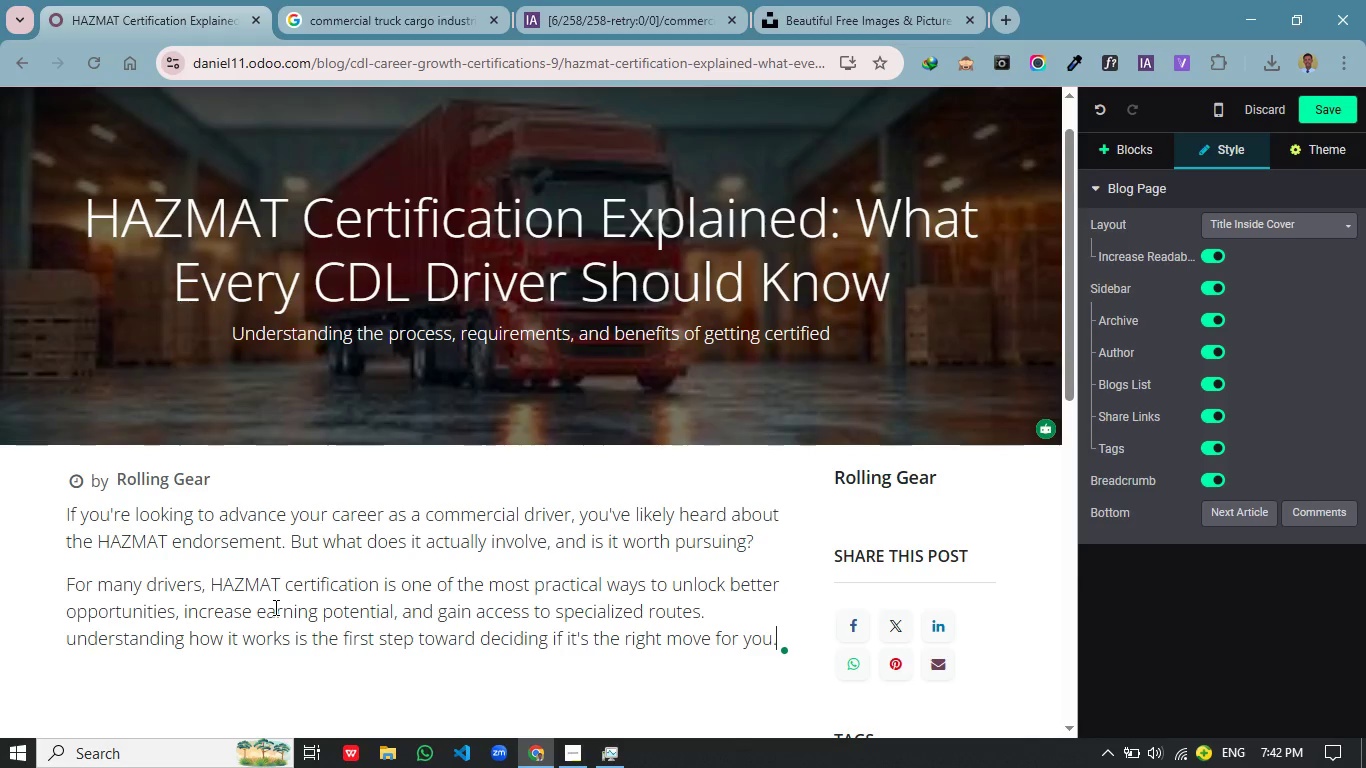 
left_click([830, 16])
 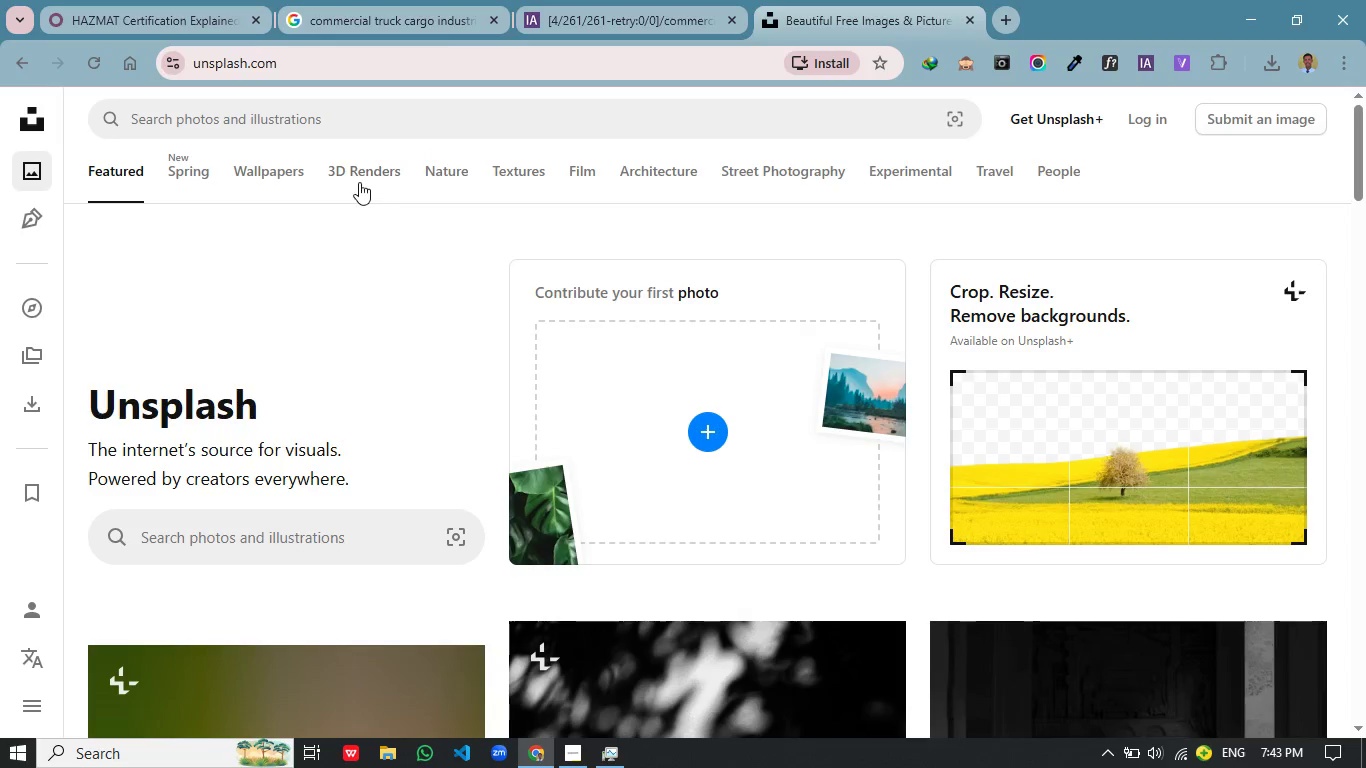 
left_click([361, 125])
 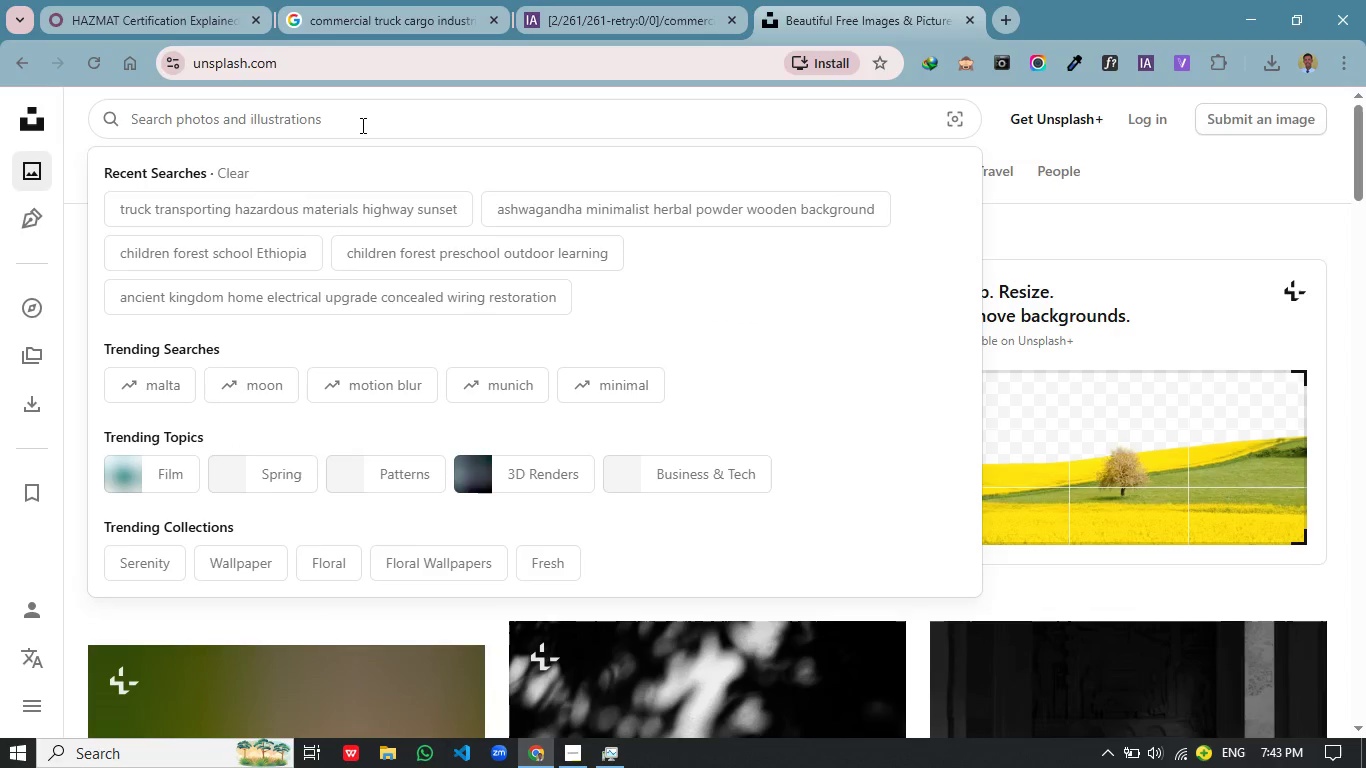 
key(Control+V)
 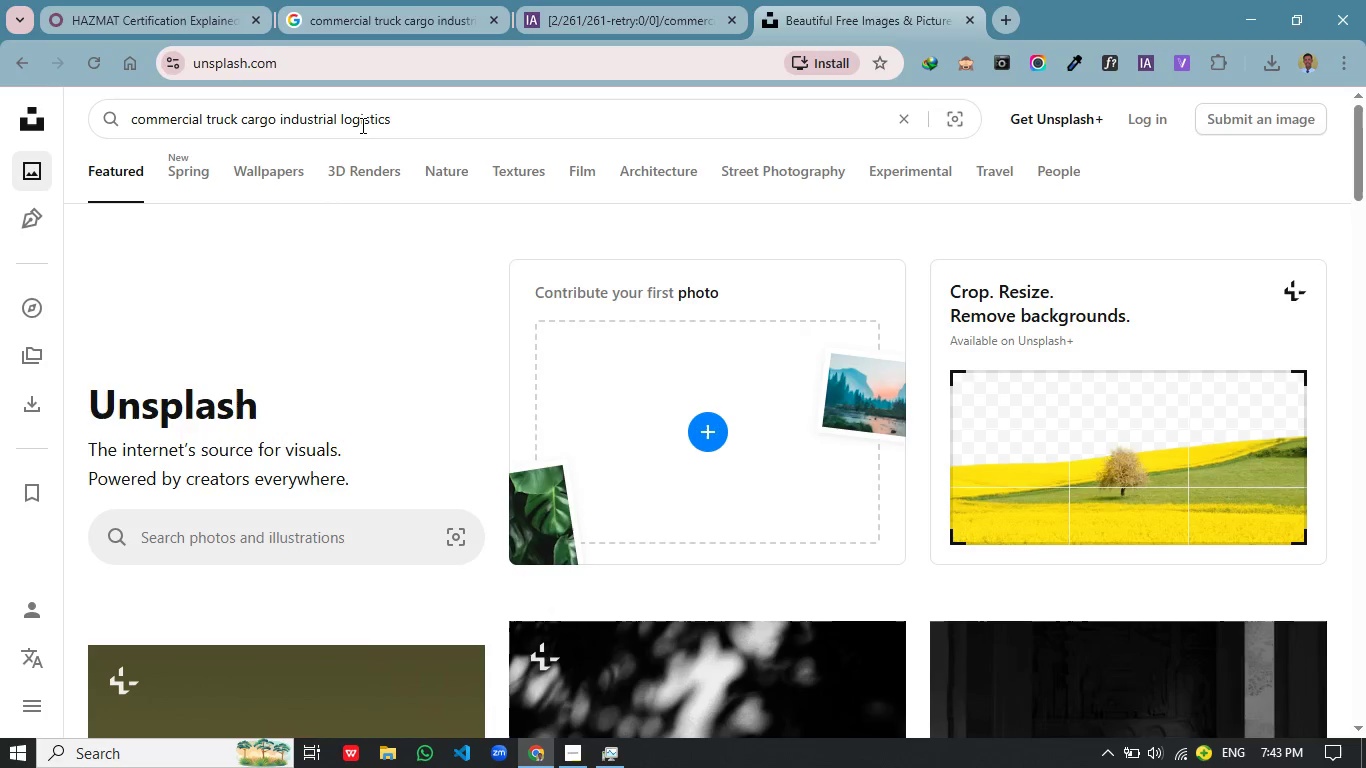 
wait(12.26)
 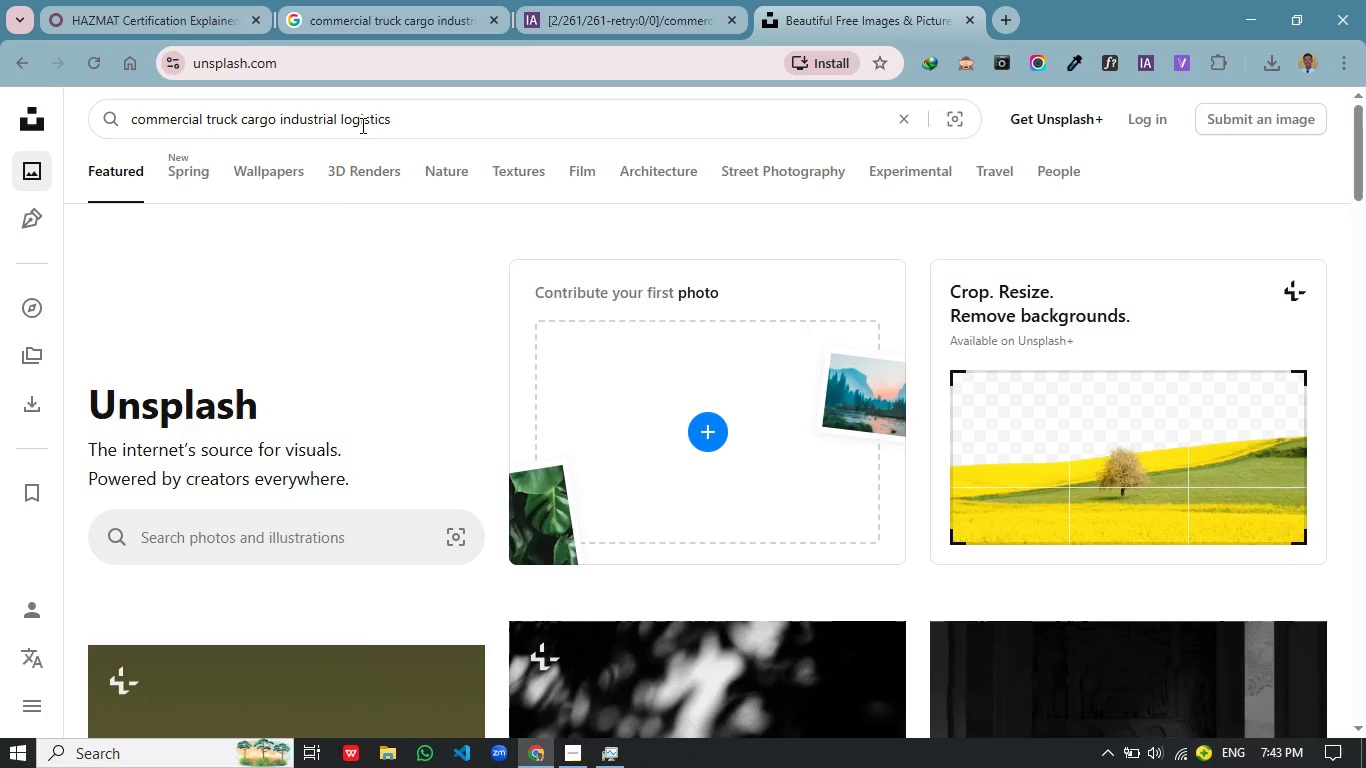 
left_click([455, 119])
 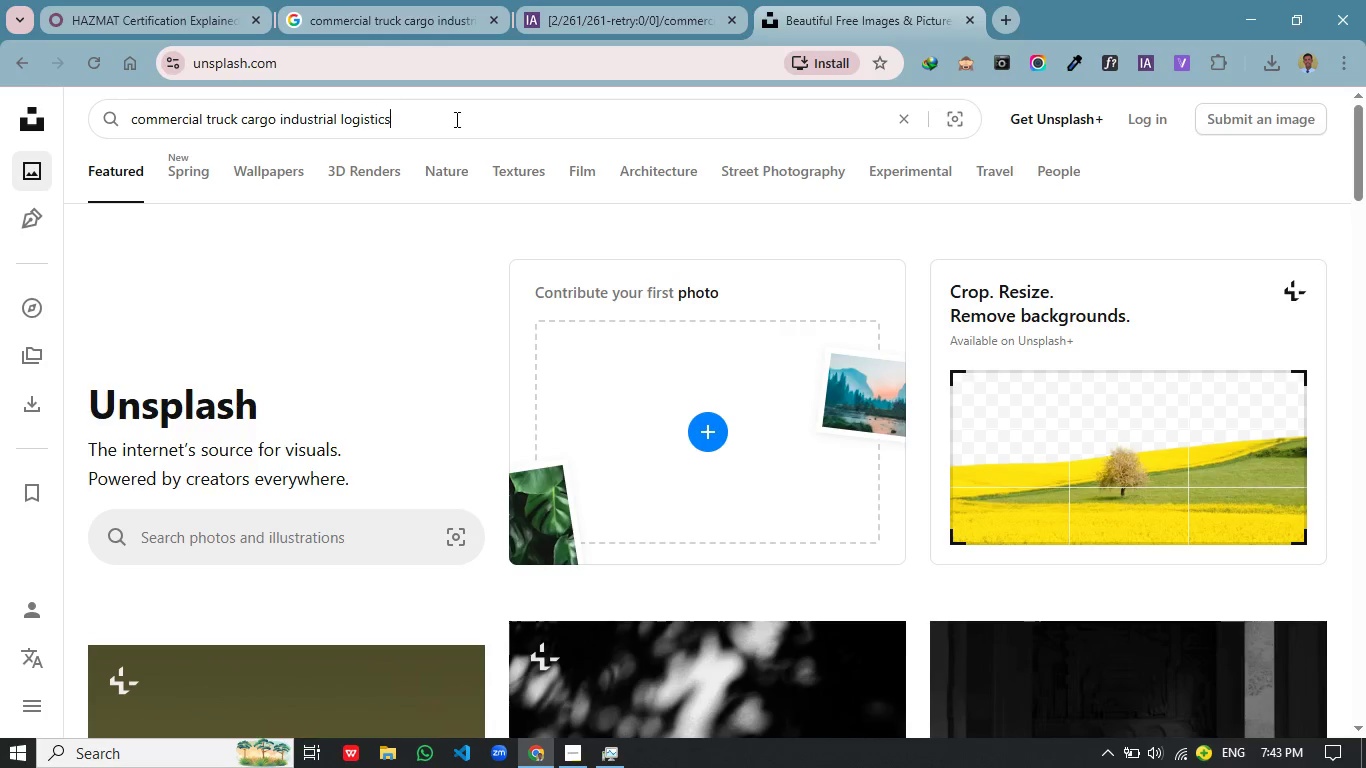 
key(Enter)
 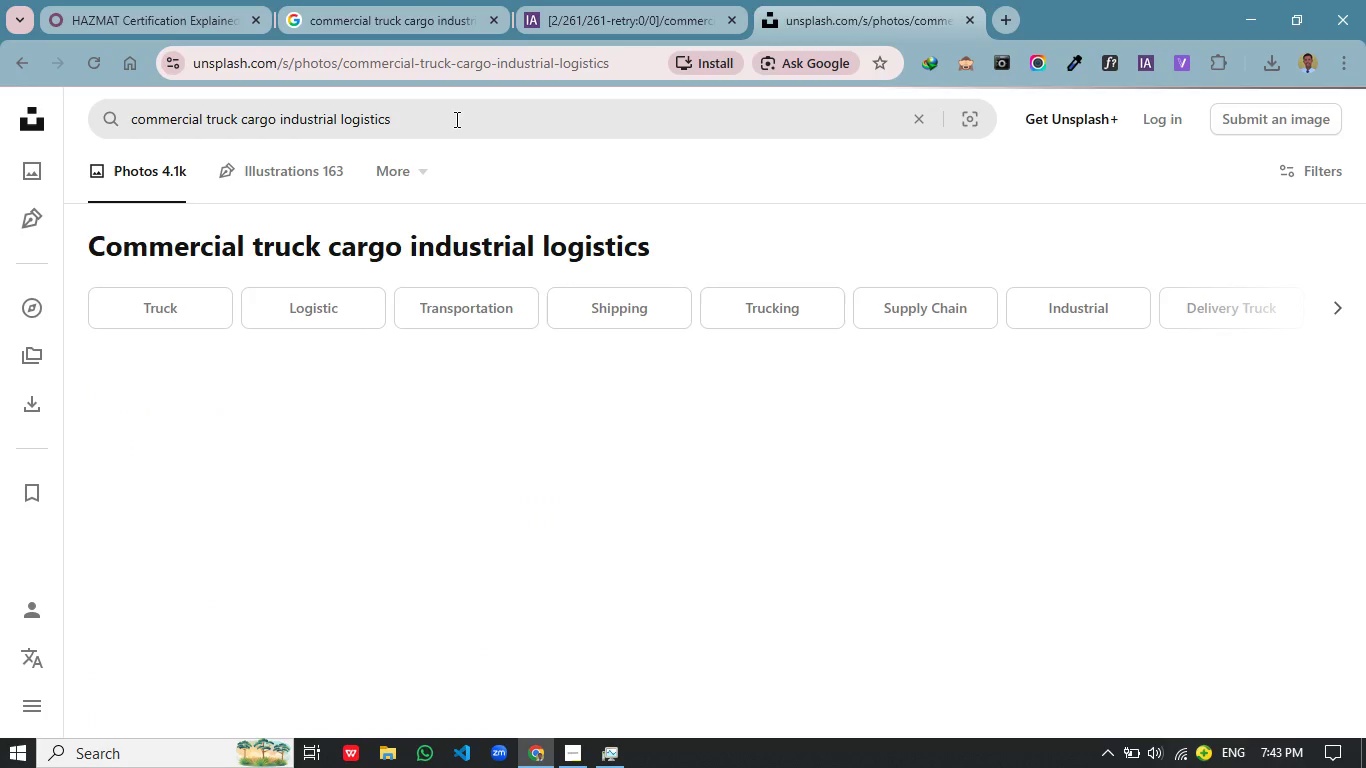 
wait(5.33)
 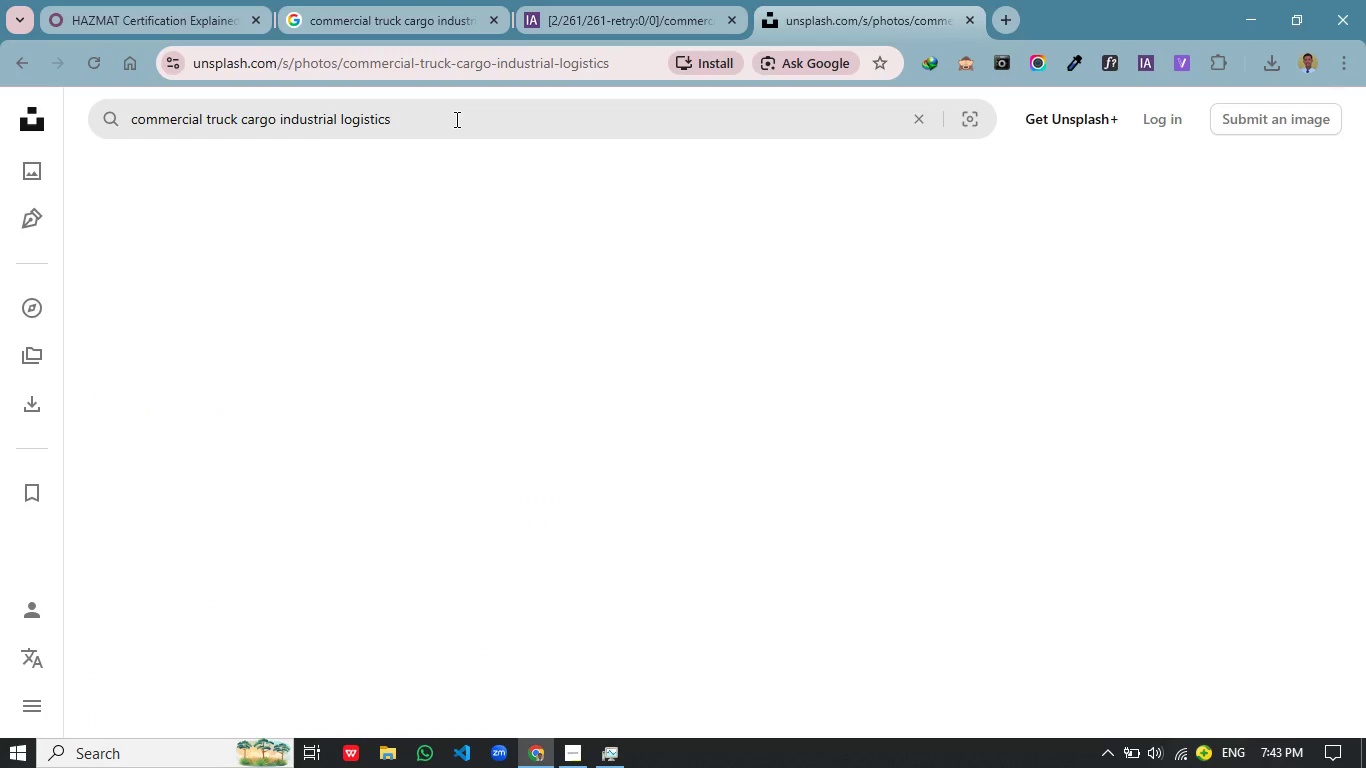 
key(Enter)
 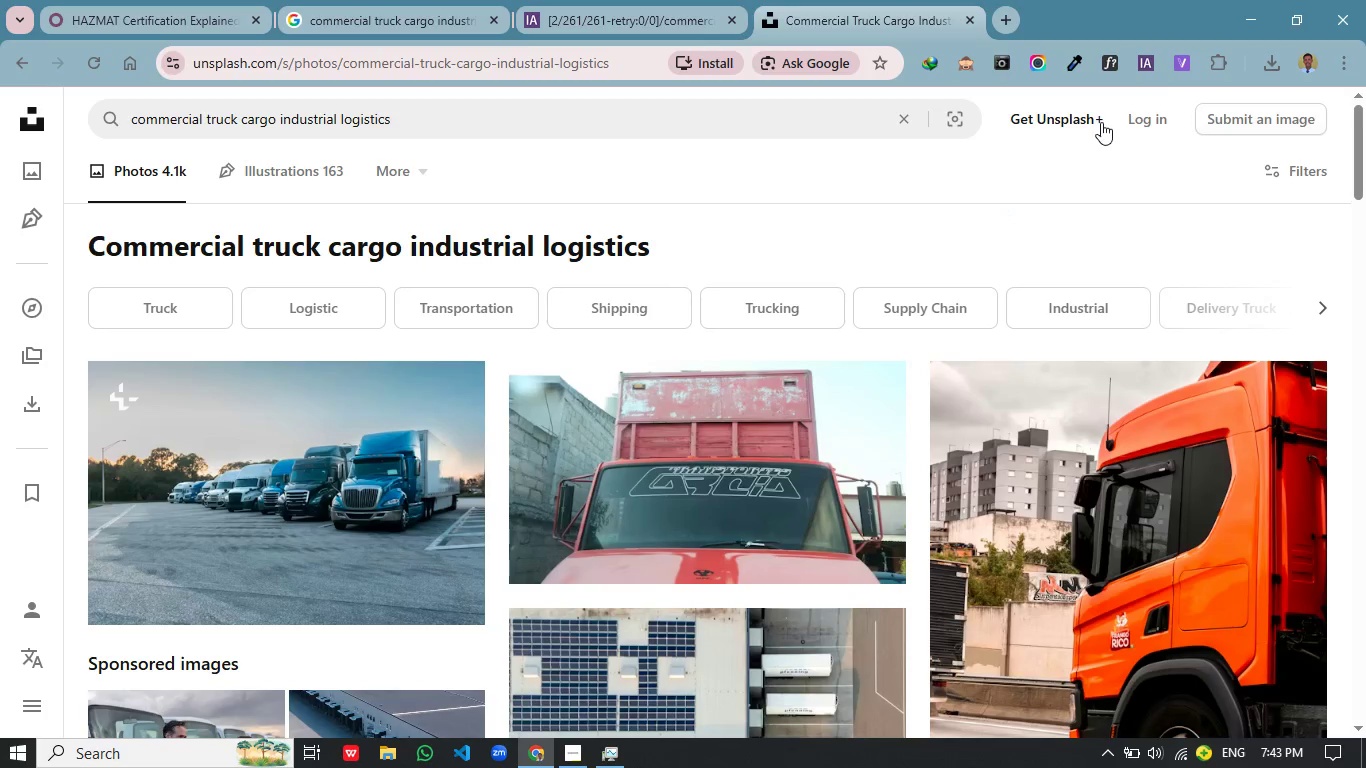 
wait(5.19)
 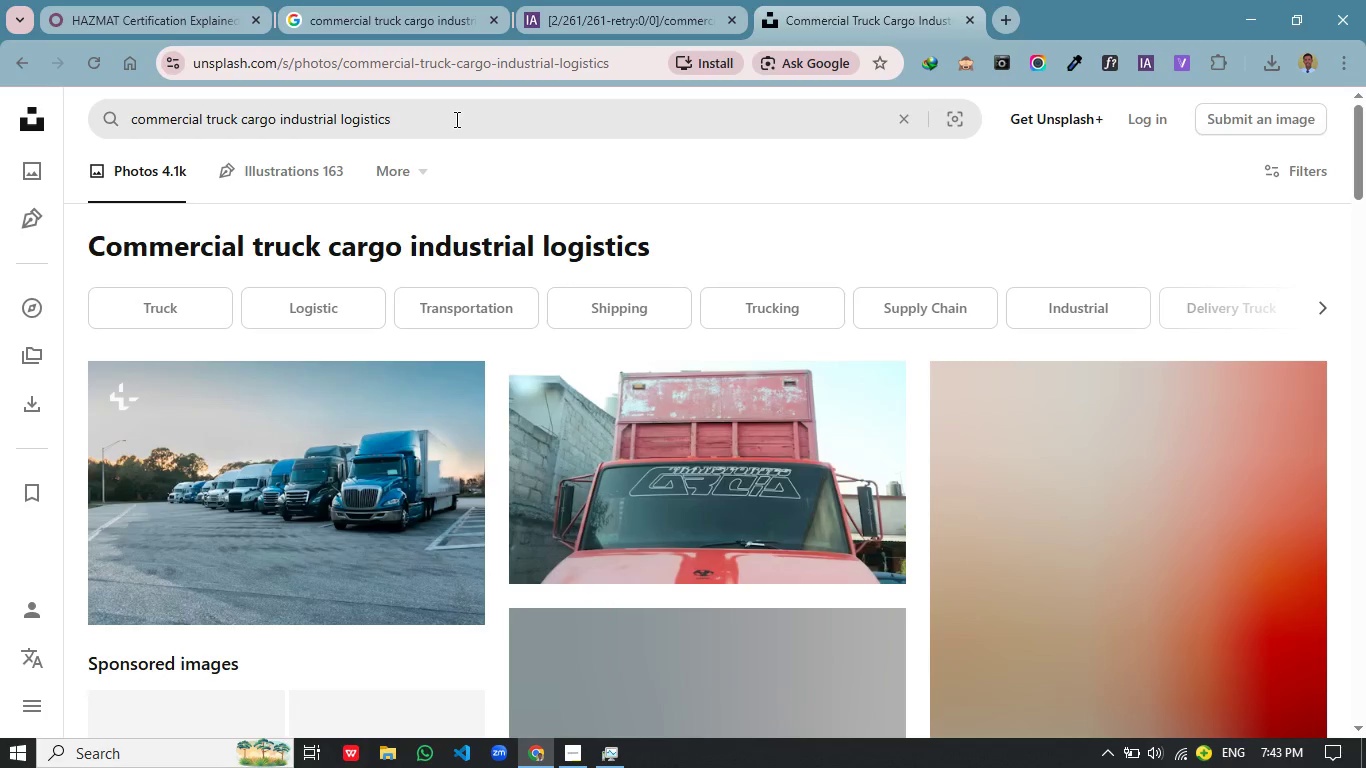 
left_click([1137, 60])
 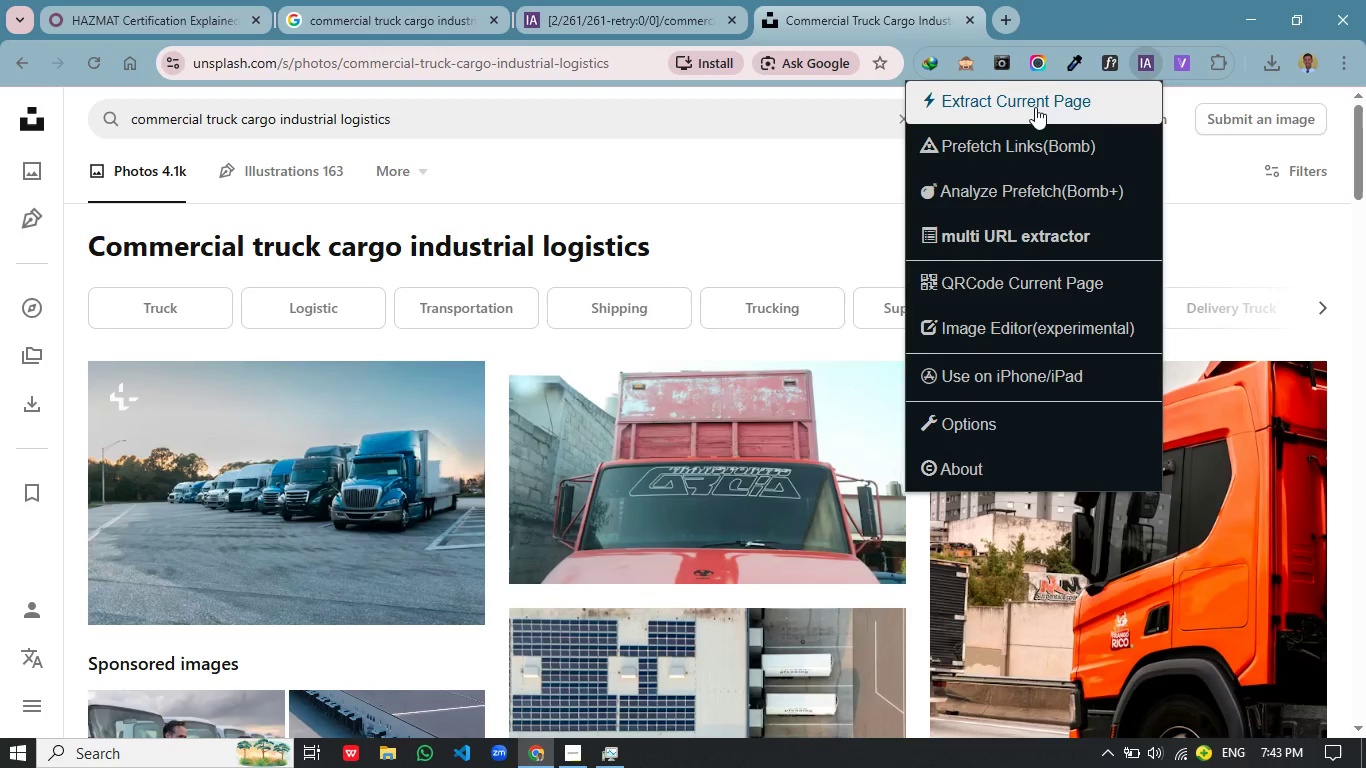 
left_click([1036, 106])
 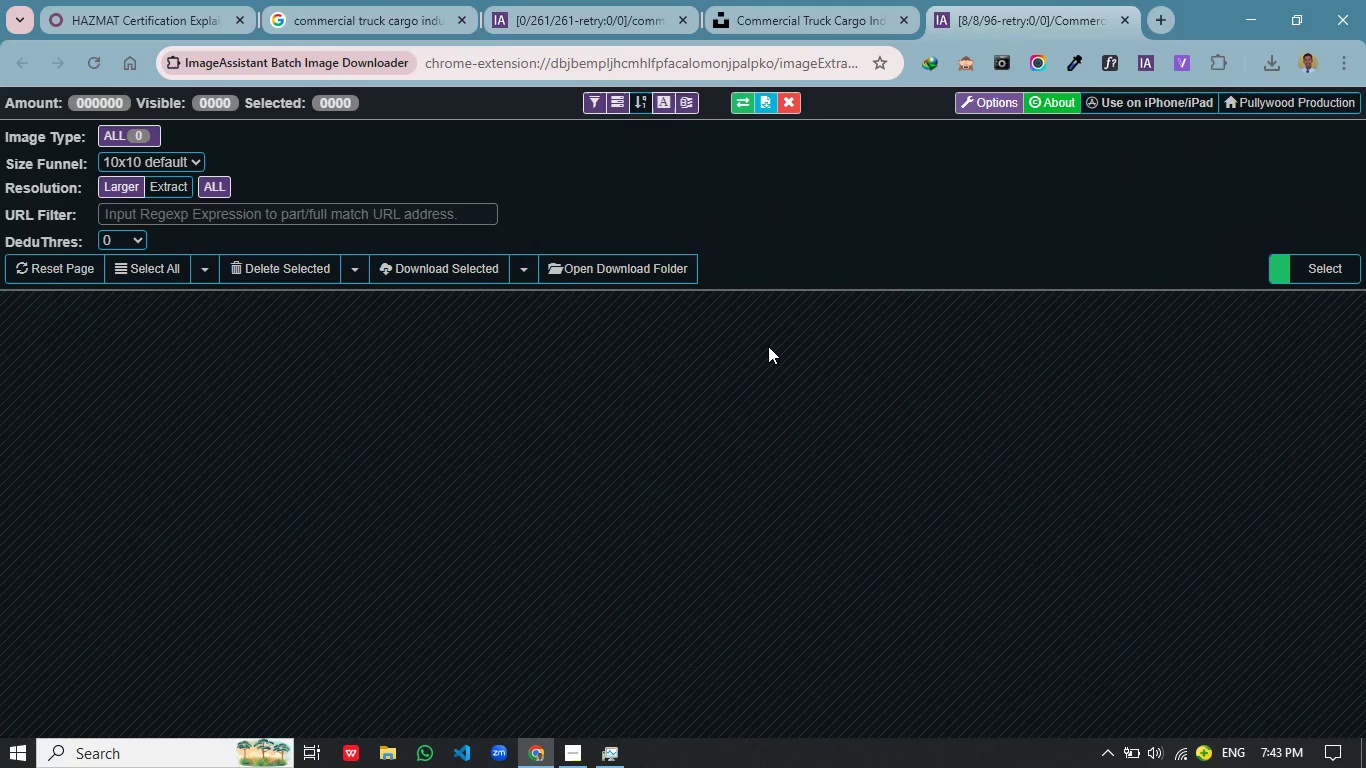 
wait(6.8)
 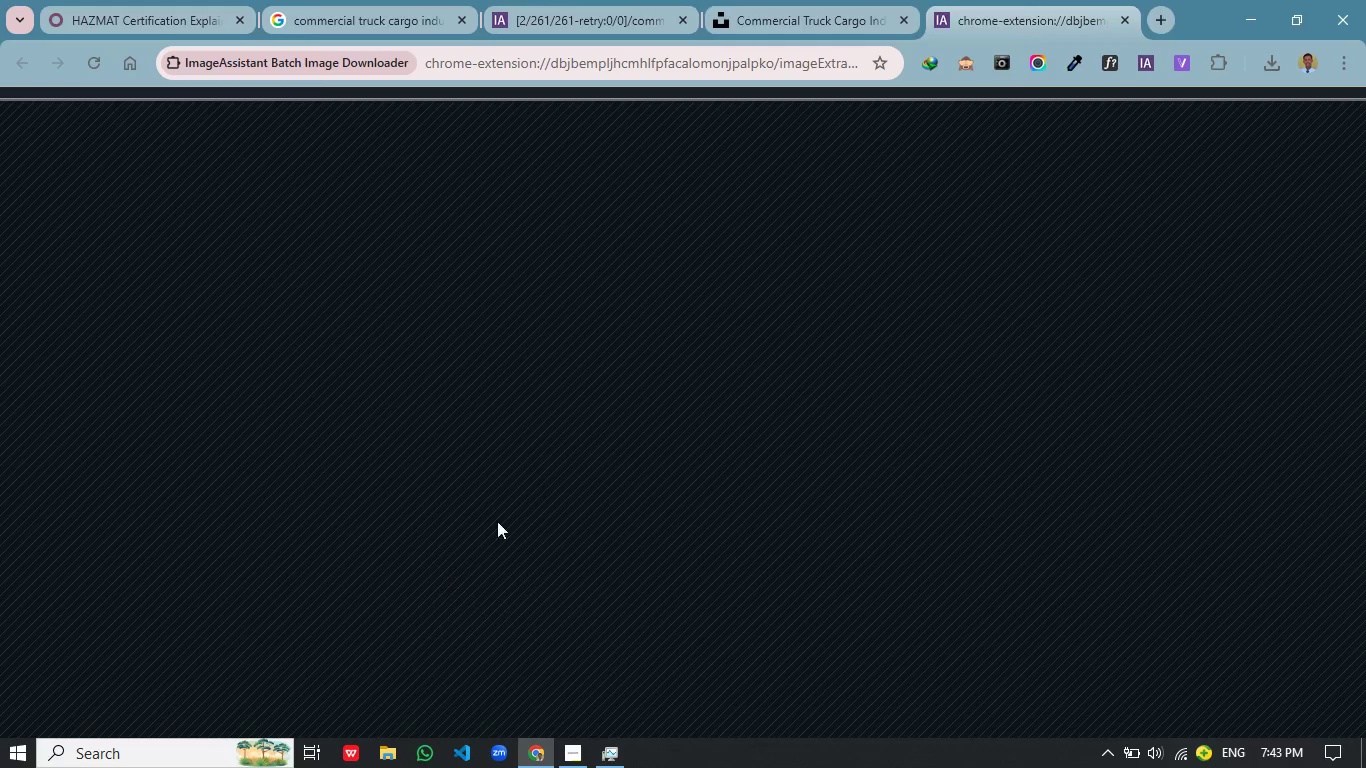 
scroll: coordinate [804, 350], scroll_direction: down, amount: 3.0
 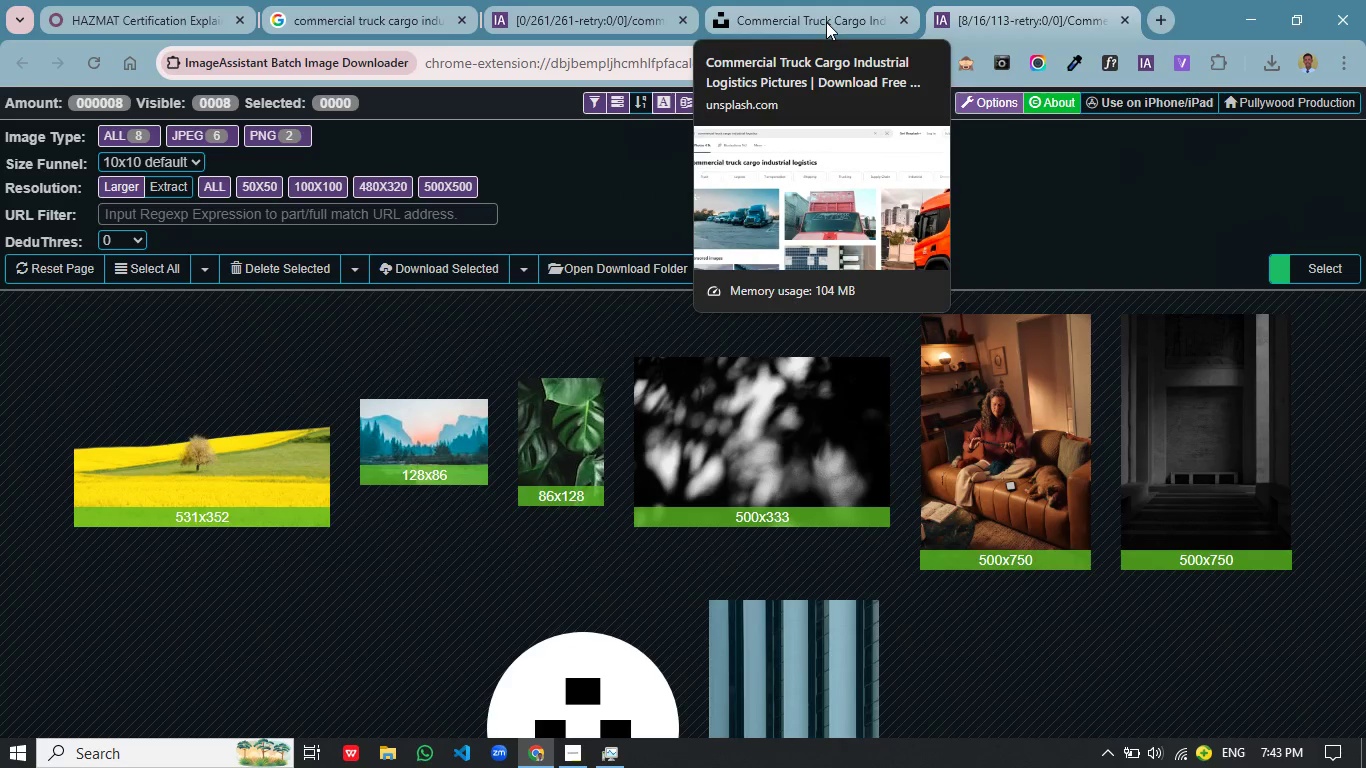 
scroll: coordinate [796, 473], scroll_direction: none, amount: 0.0
 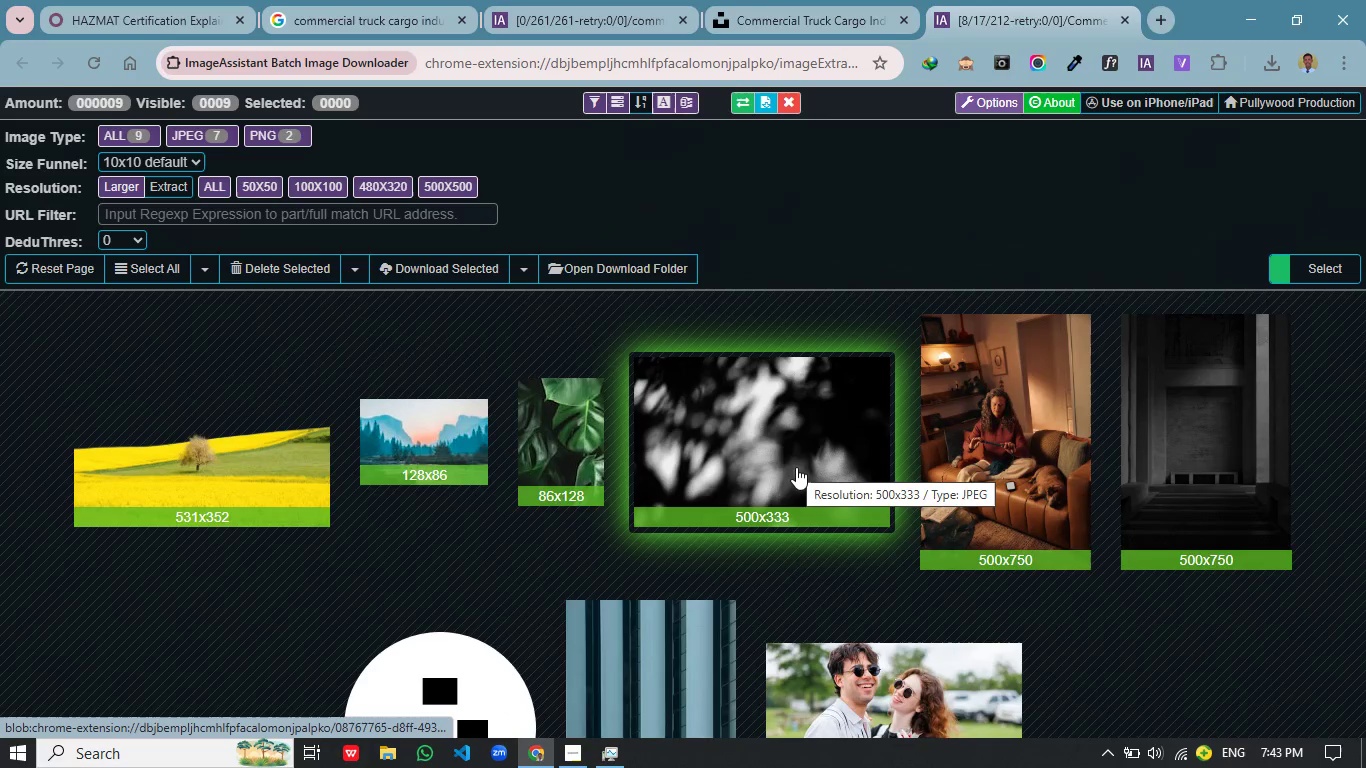 
left_click([796, 14])
 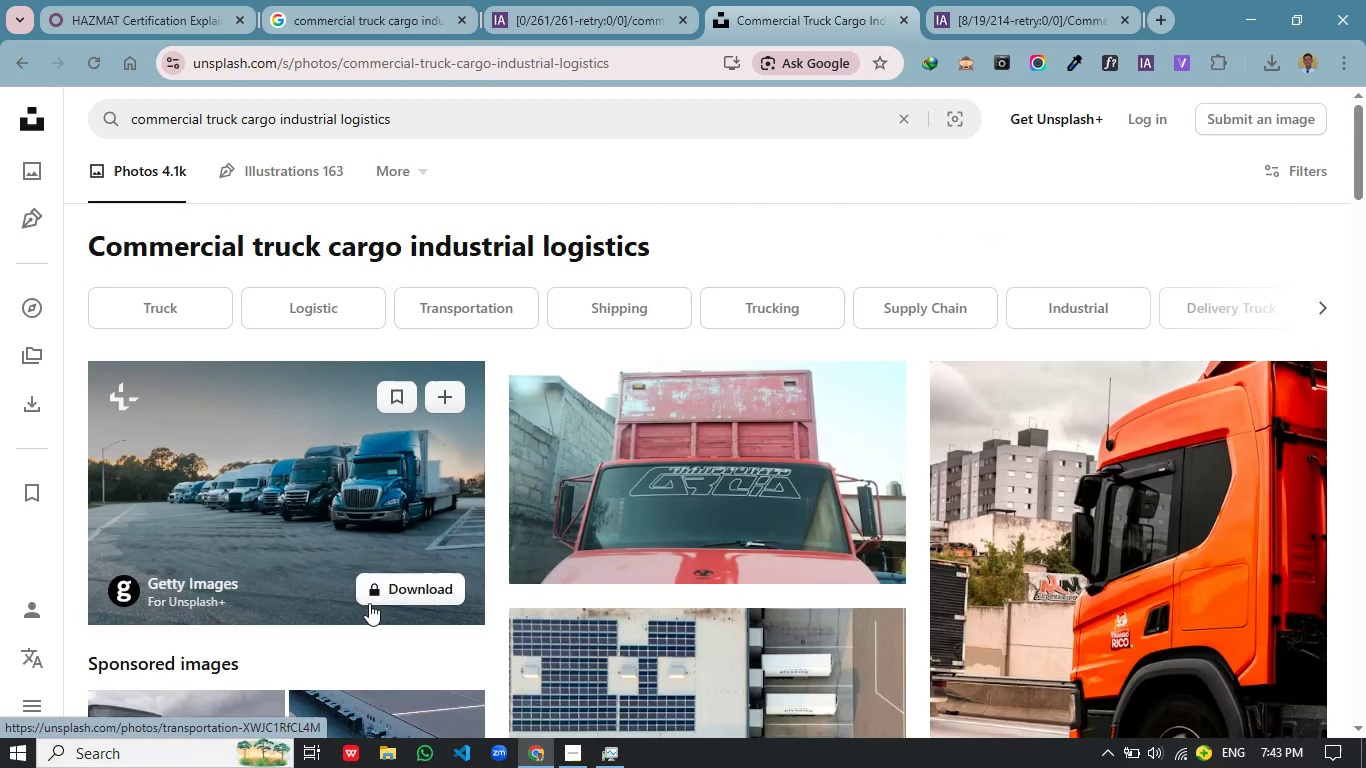 
scroll: coordinate [895, 583], scroll_direction: down, amount: 26.0
 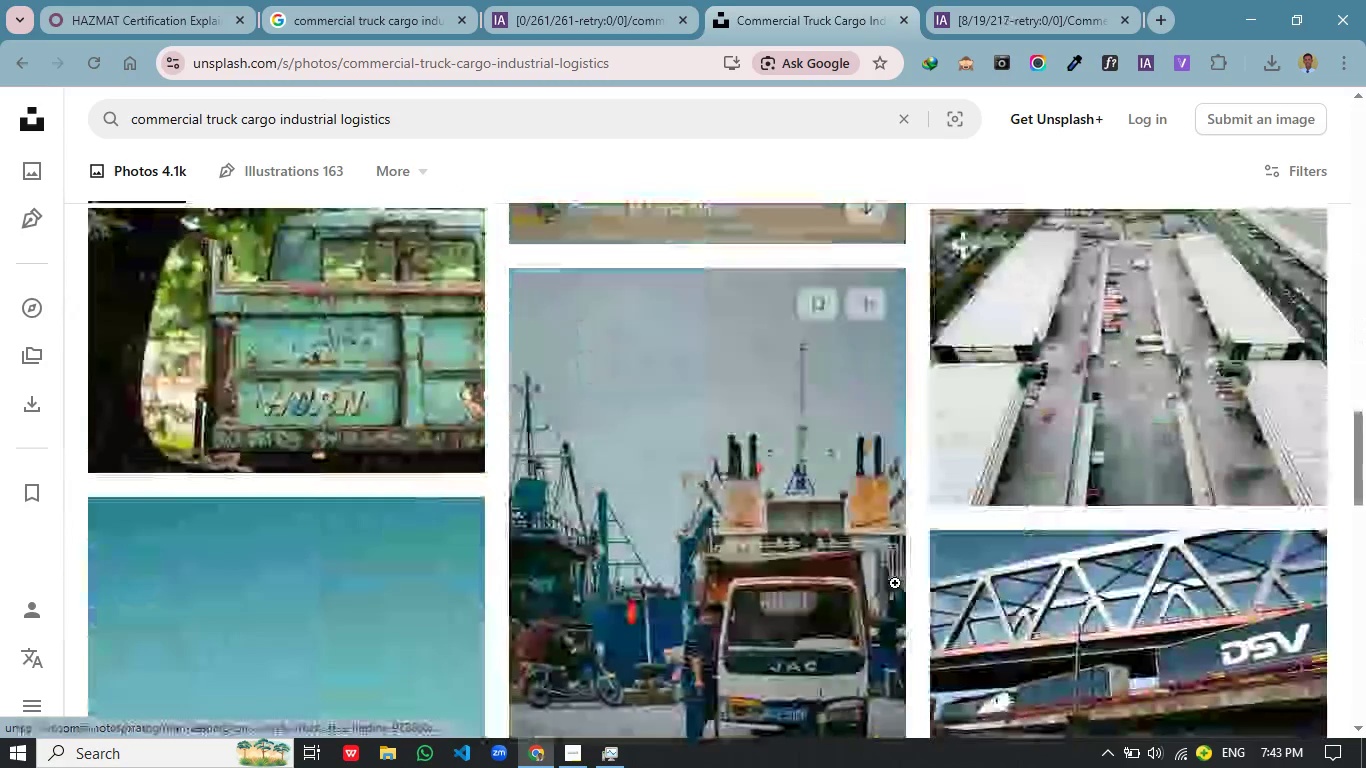 
scroll: coordinate [895, 583], scroll_direction: up, amount: 11.0
 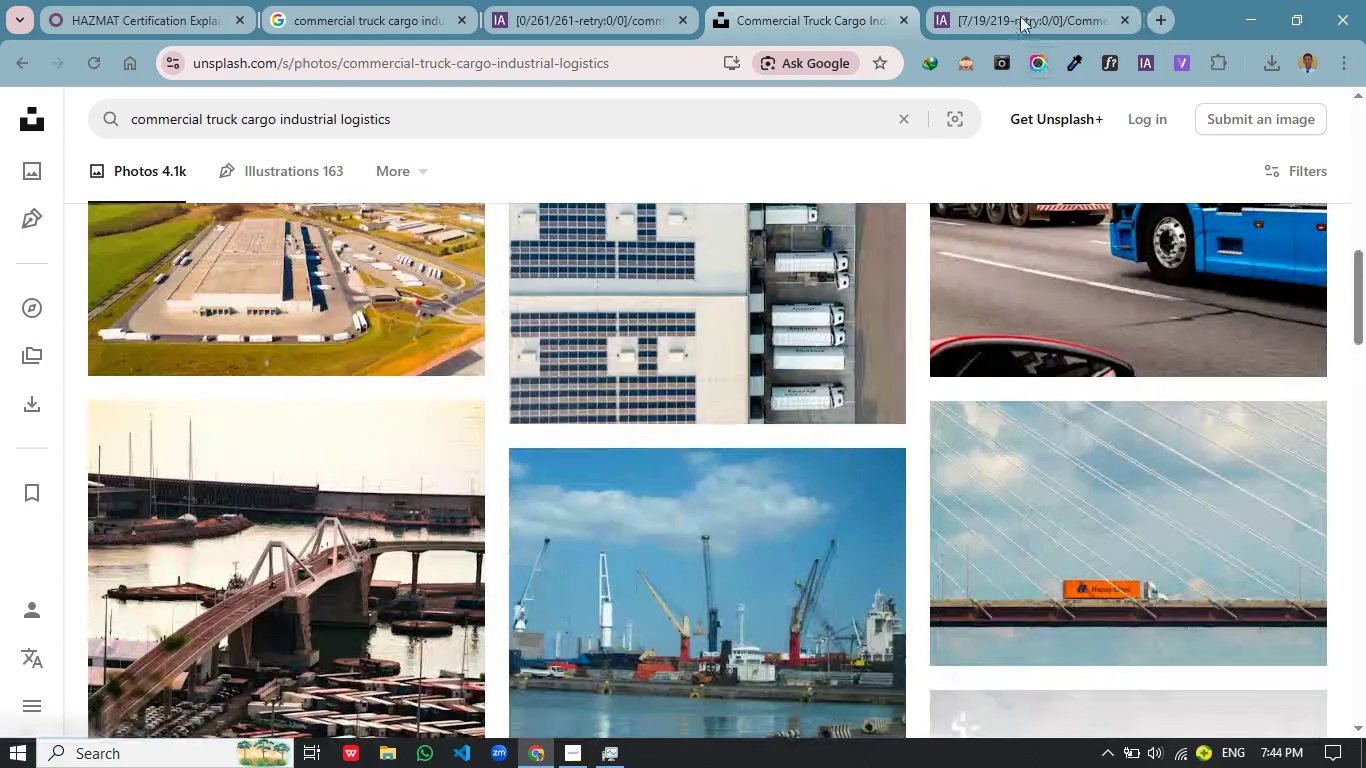 
left_click([1020, 15])
 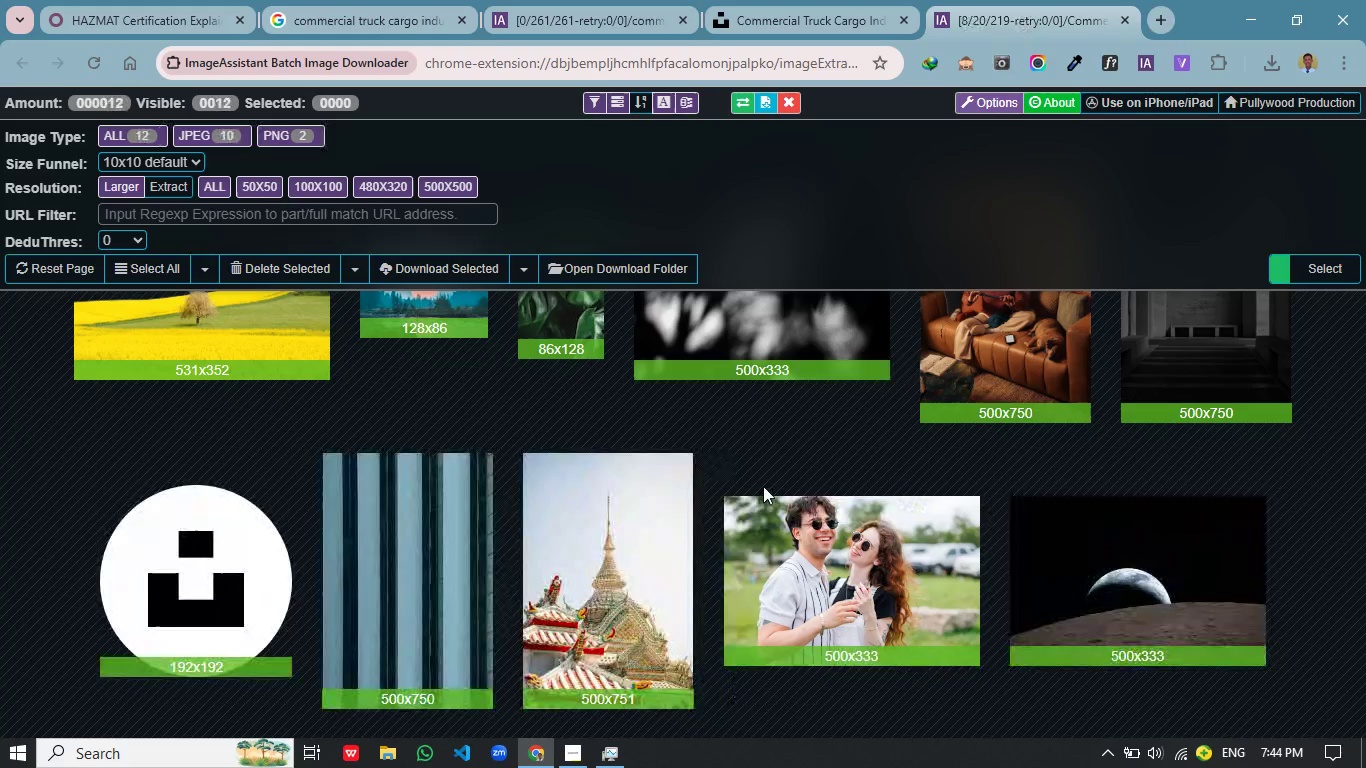 
scroll: coordinate [763, 482], scroll_direction: up, amount: 5.0
 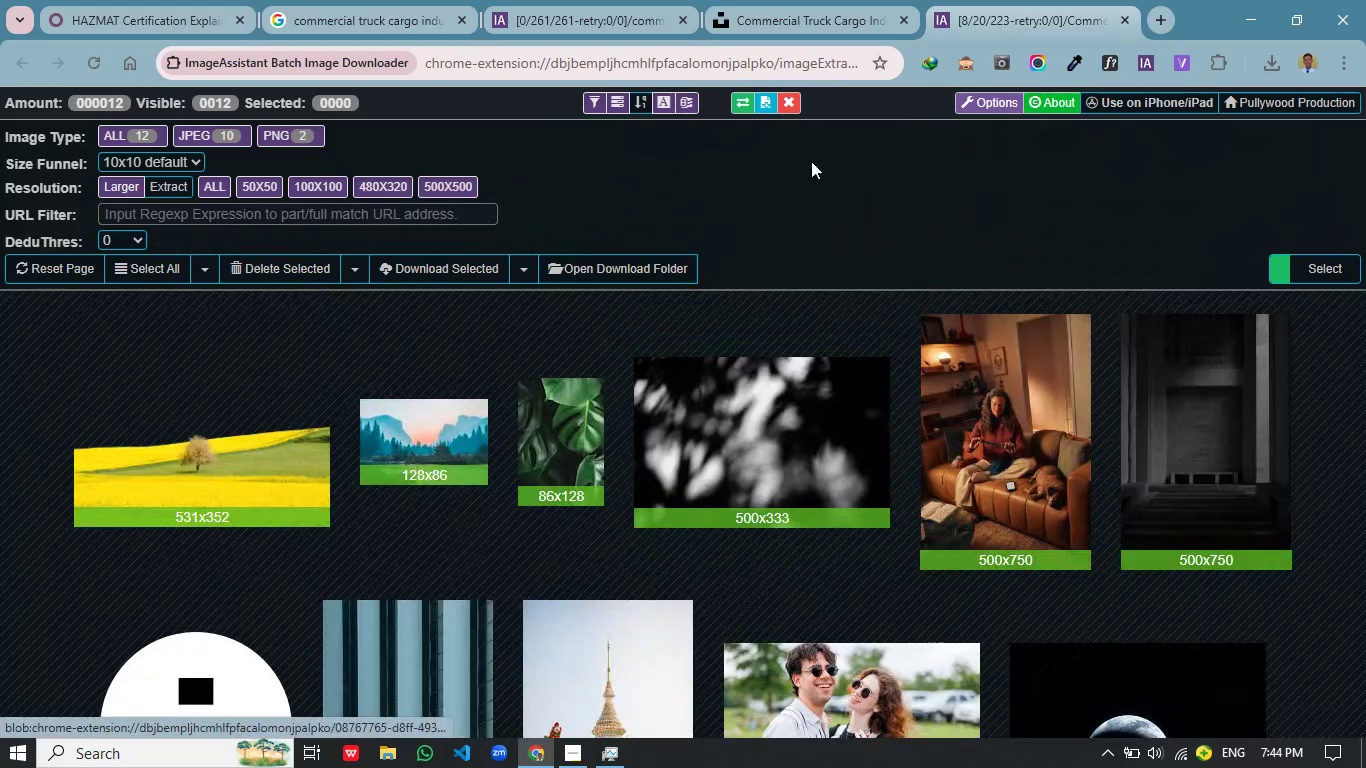 
left_click([788, 6])
 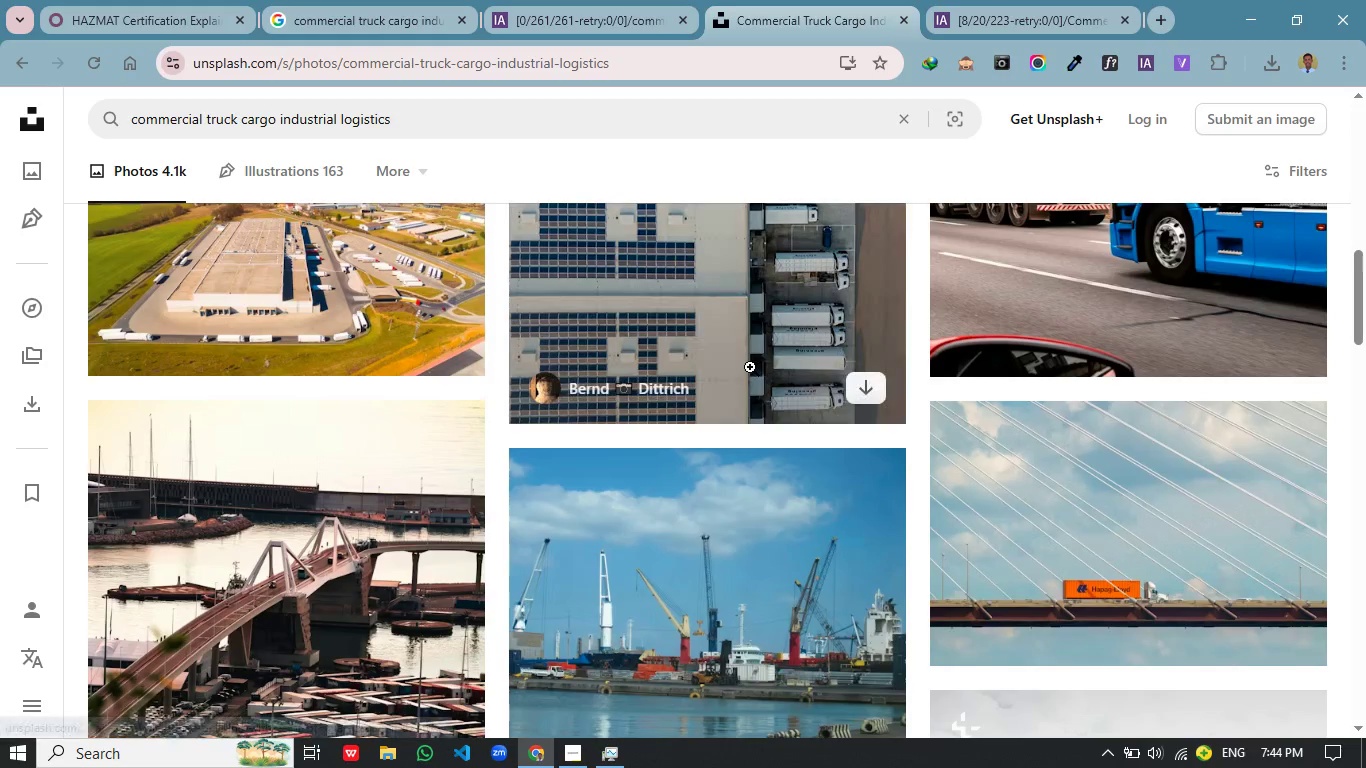 
scroll: coordinate [750, 367], scroll_direction: down, amount: 3.0
 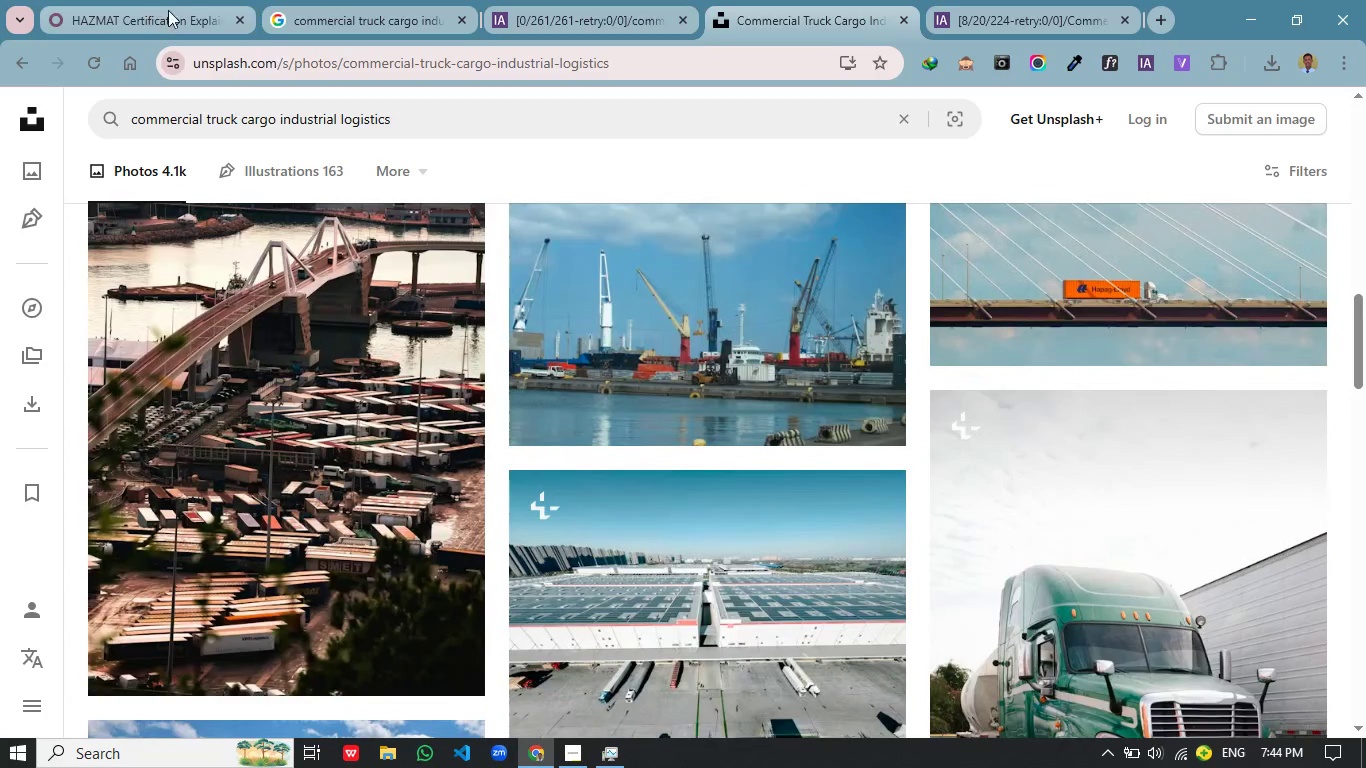 
left_click([166, 12])
 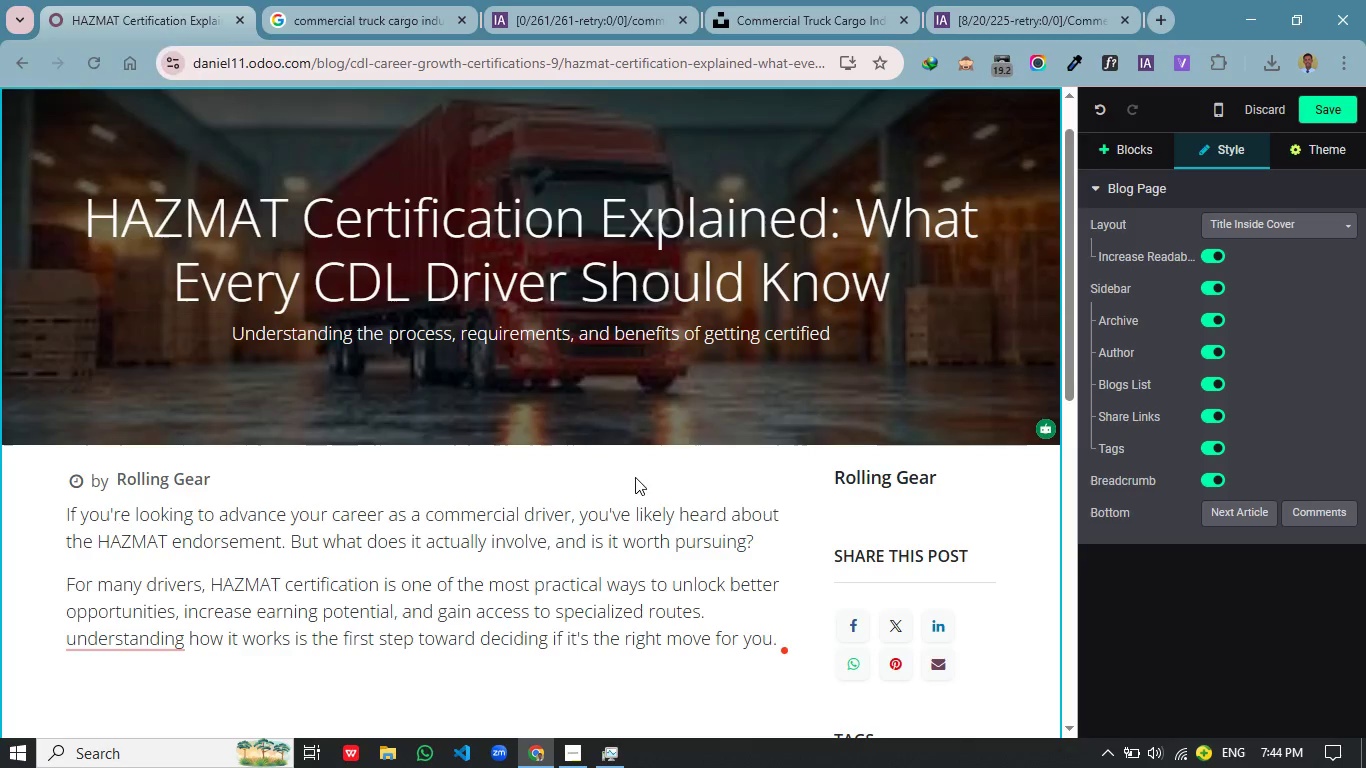 
mouse_move([259, 402])
 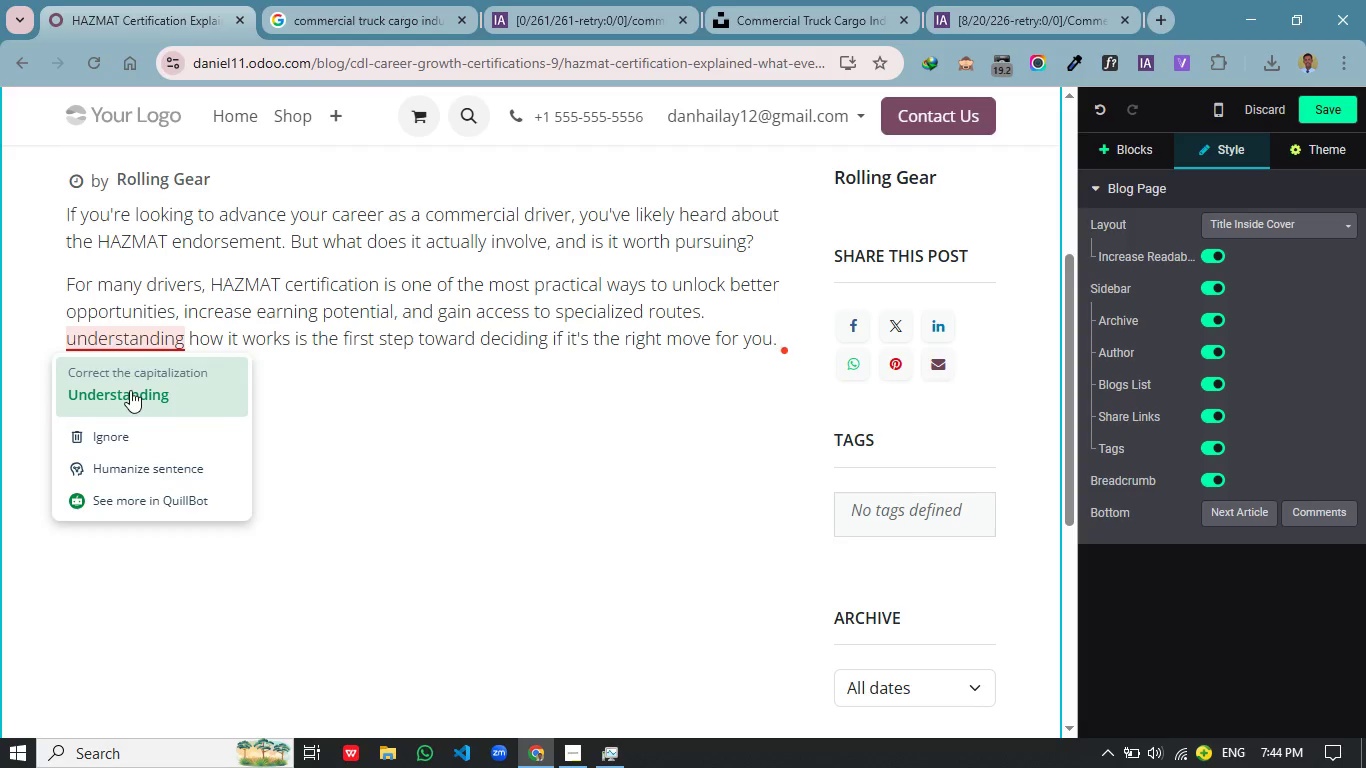 
scroll: coordinate [633, 479], scroll_direction: down, amount: 3.0
 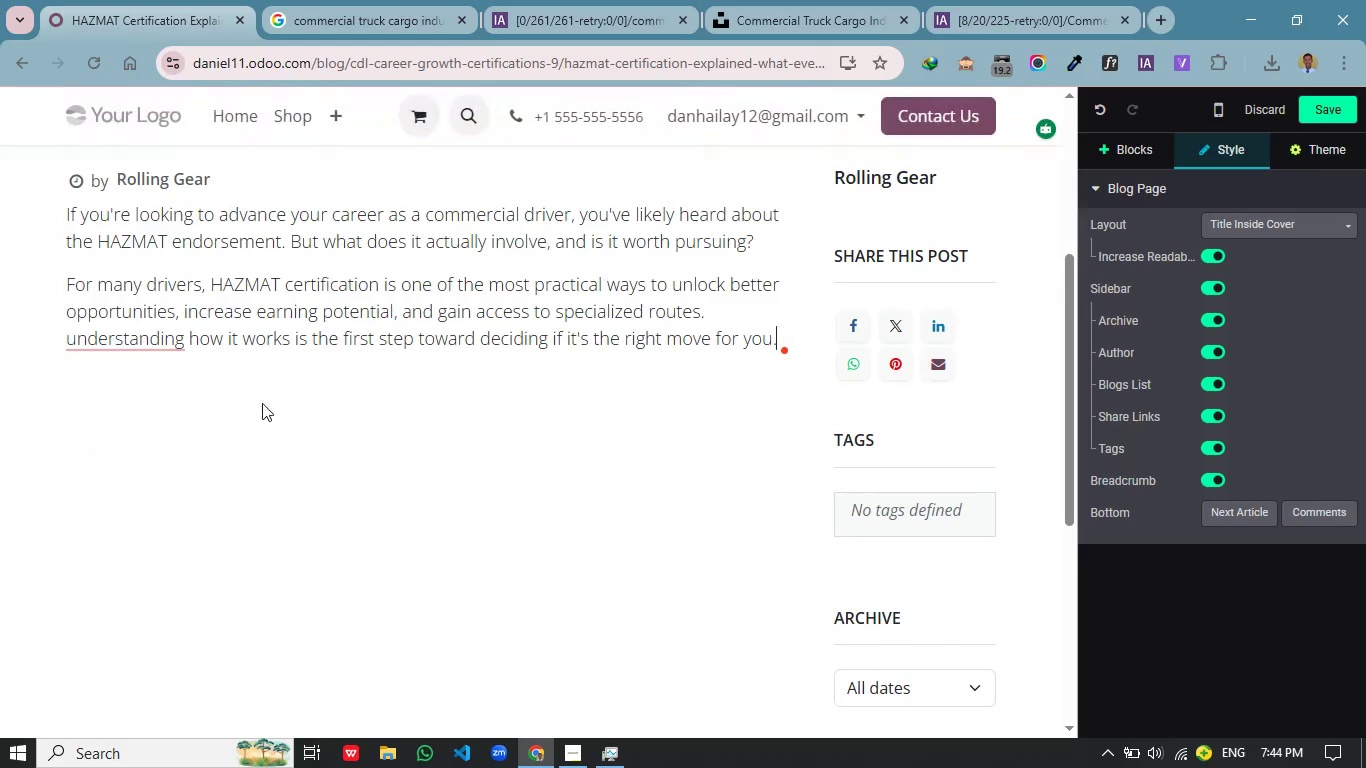 
left_click([130, 390])
 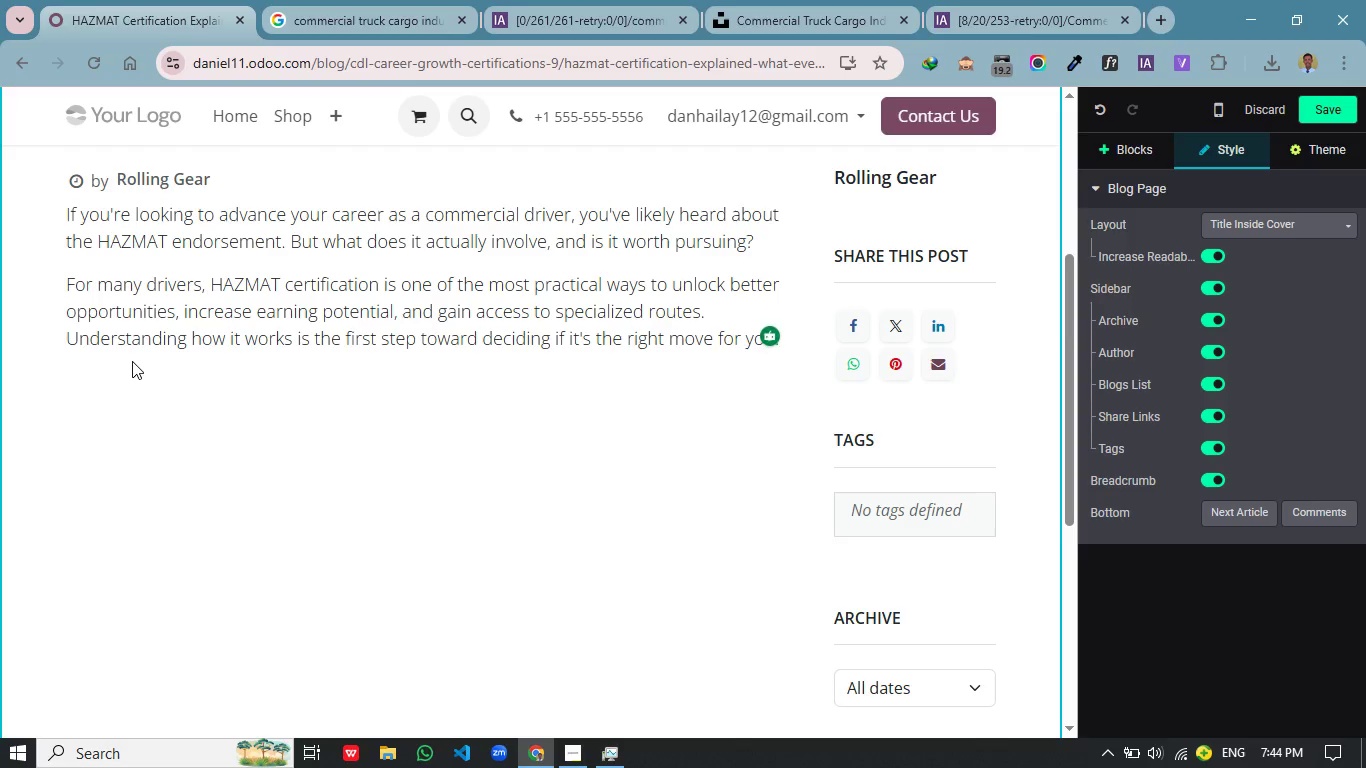 
wait(26.75)
 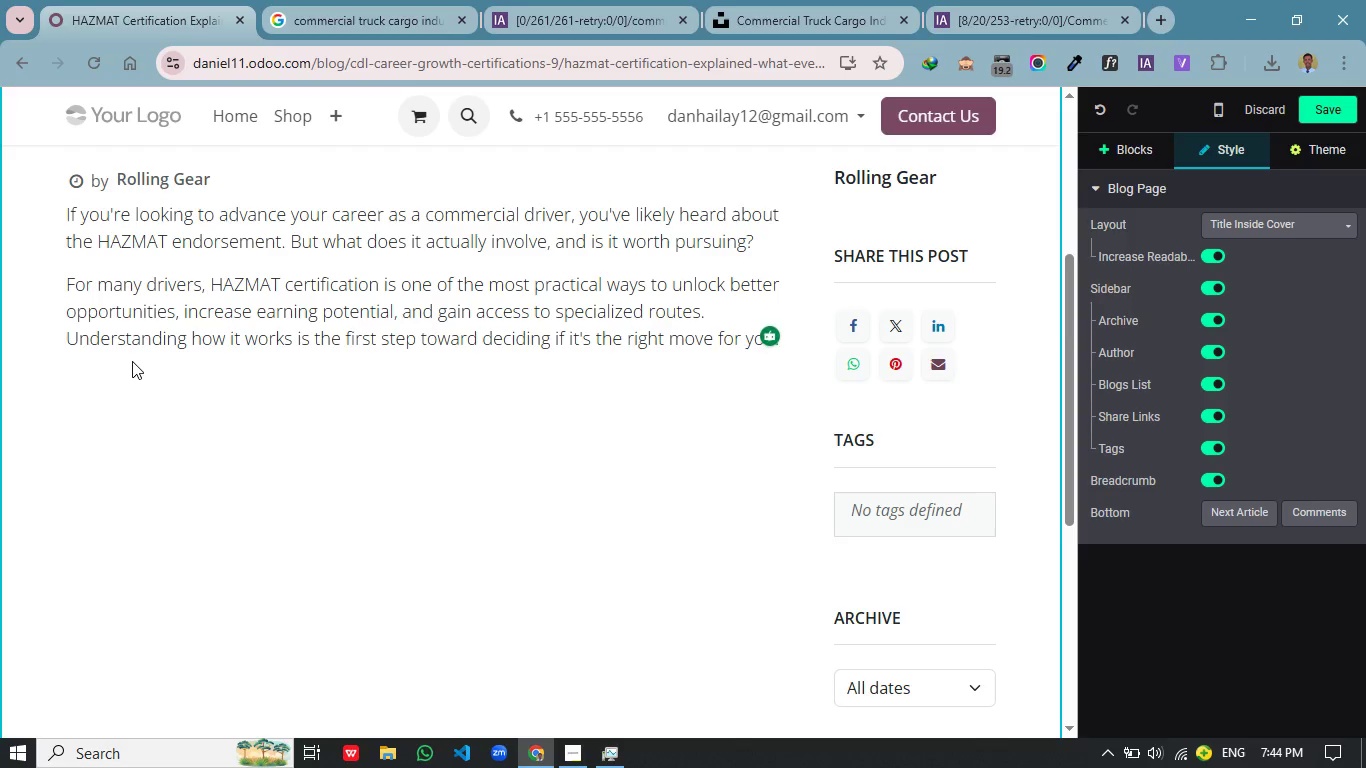 
key(Enter)
 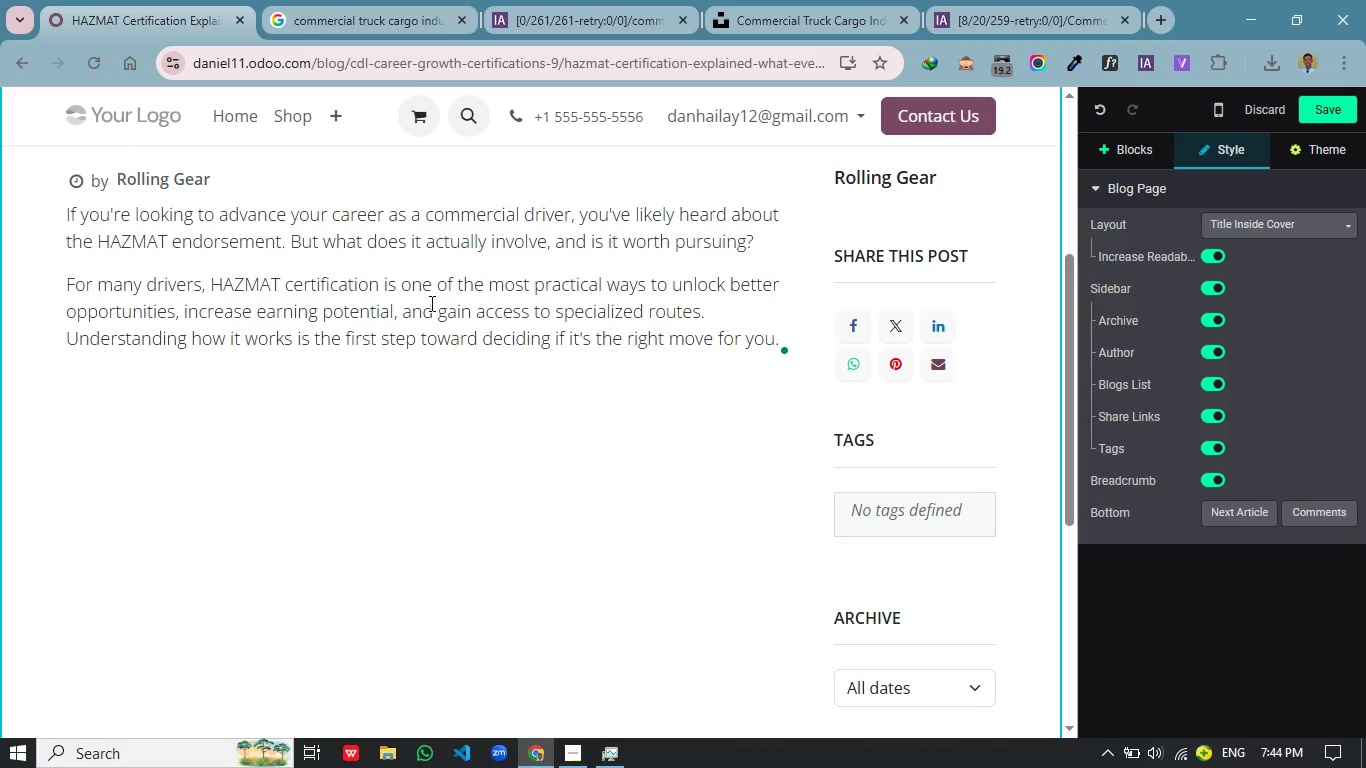 
left_click([783, 347])
 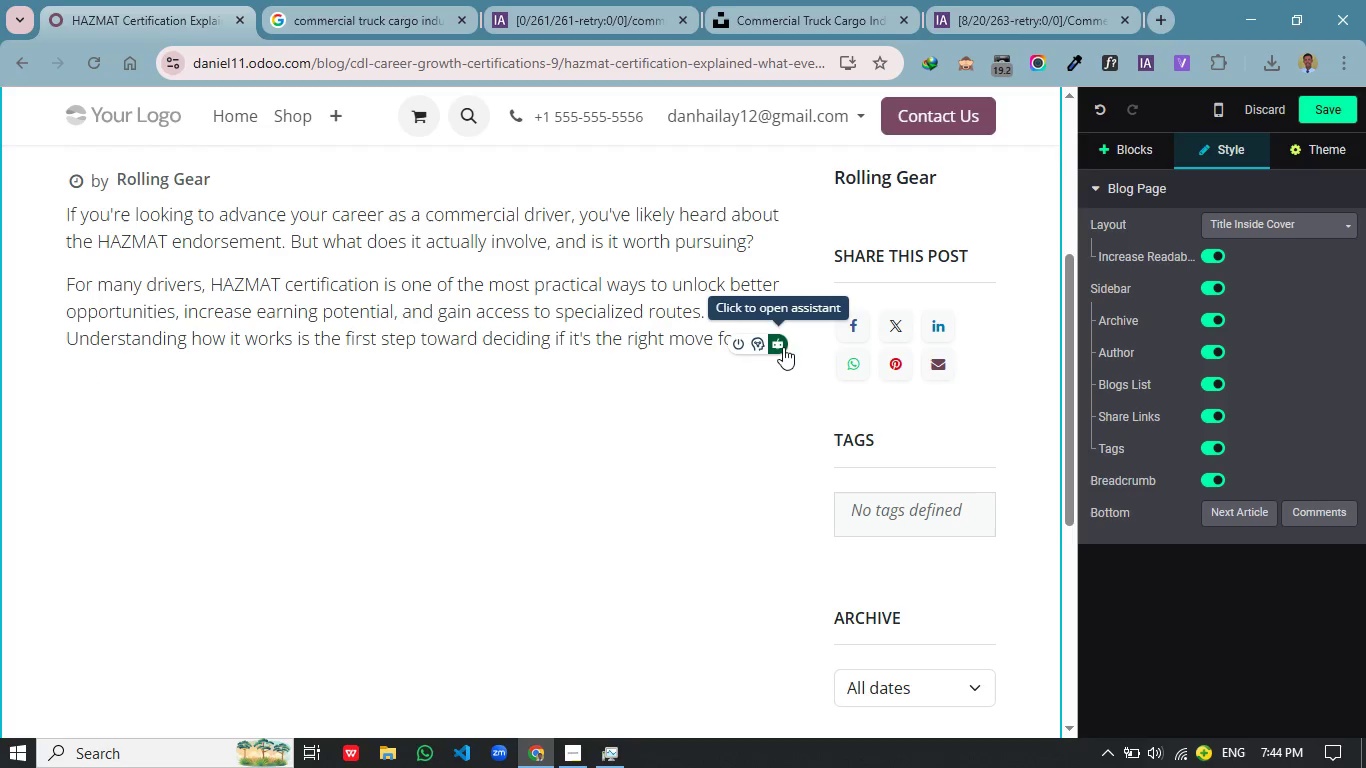 
key(Enter)
 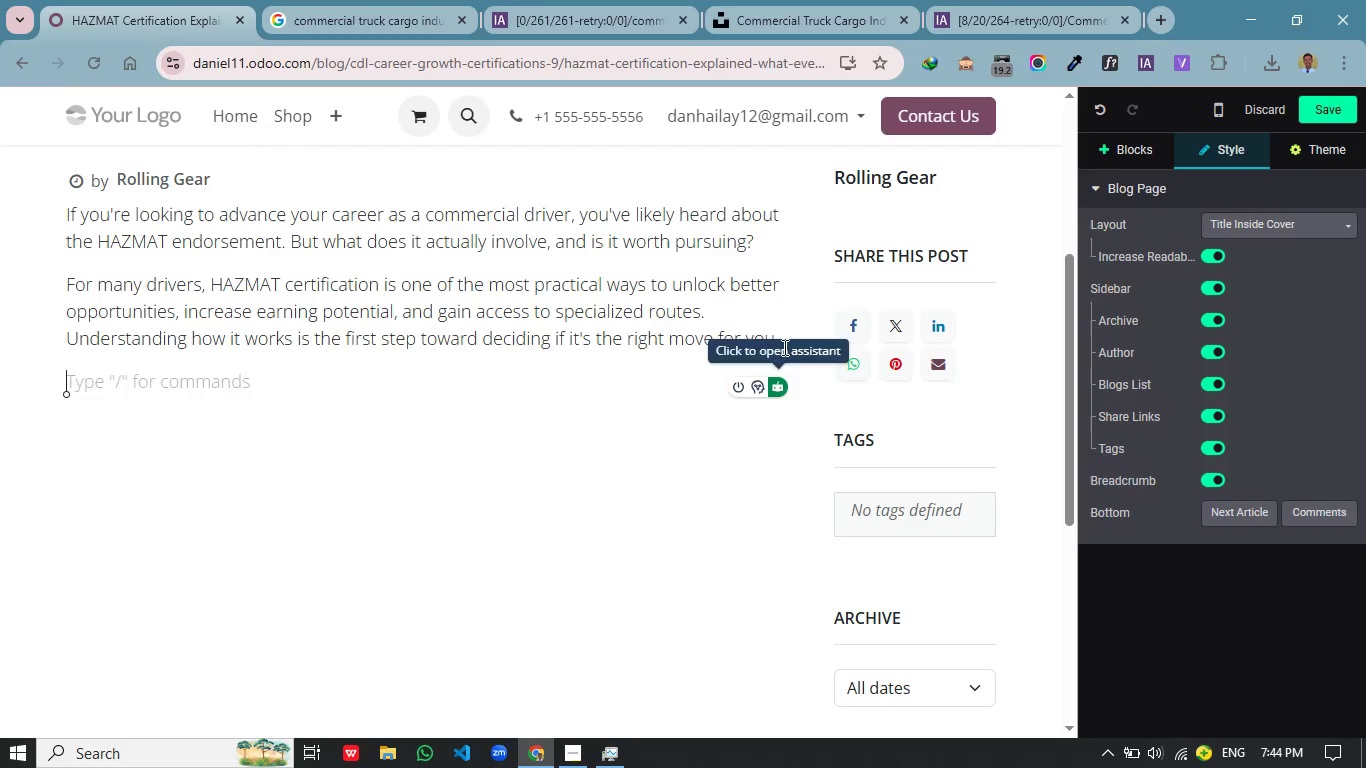 
key(Enter)
 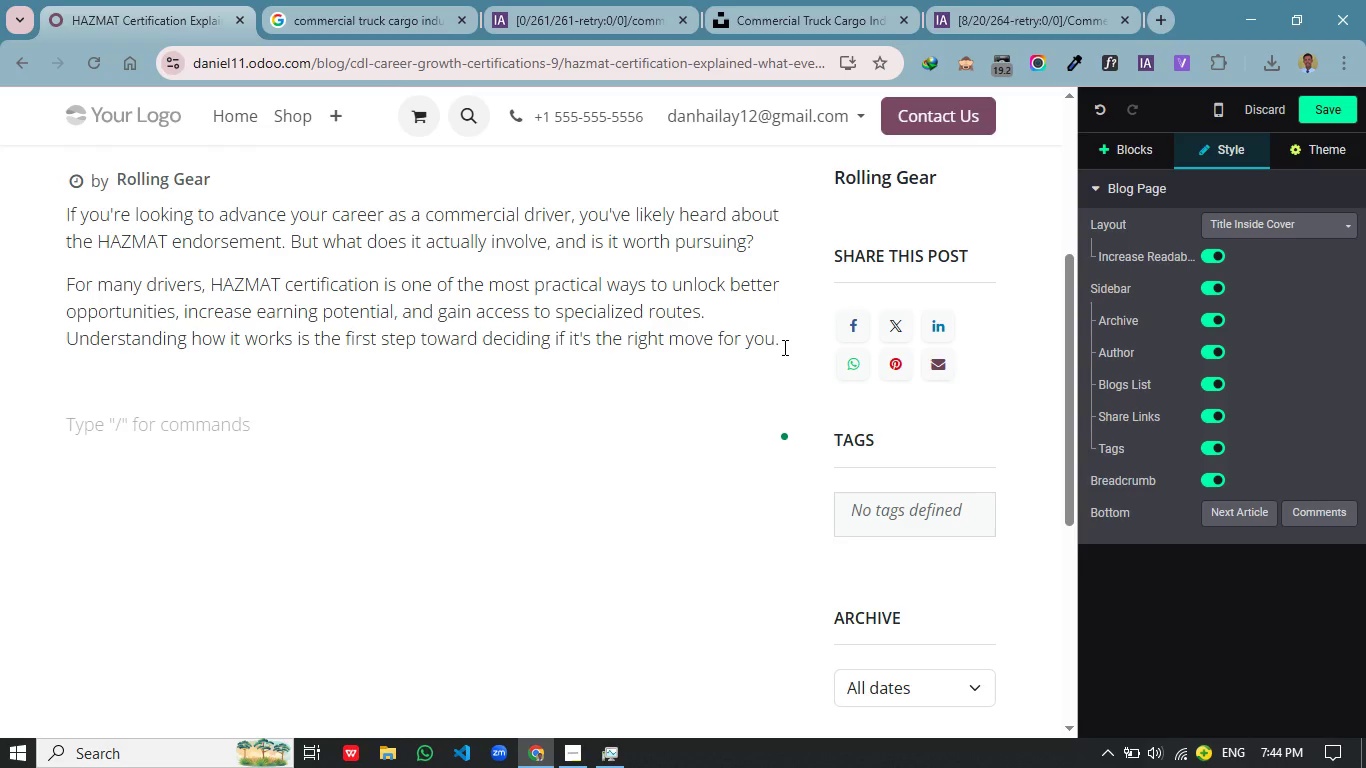 
type(Wh)
key(Backspace)
key(Backspace)
 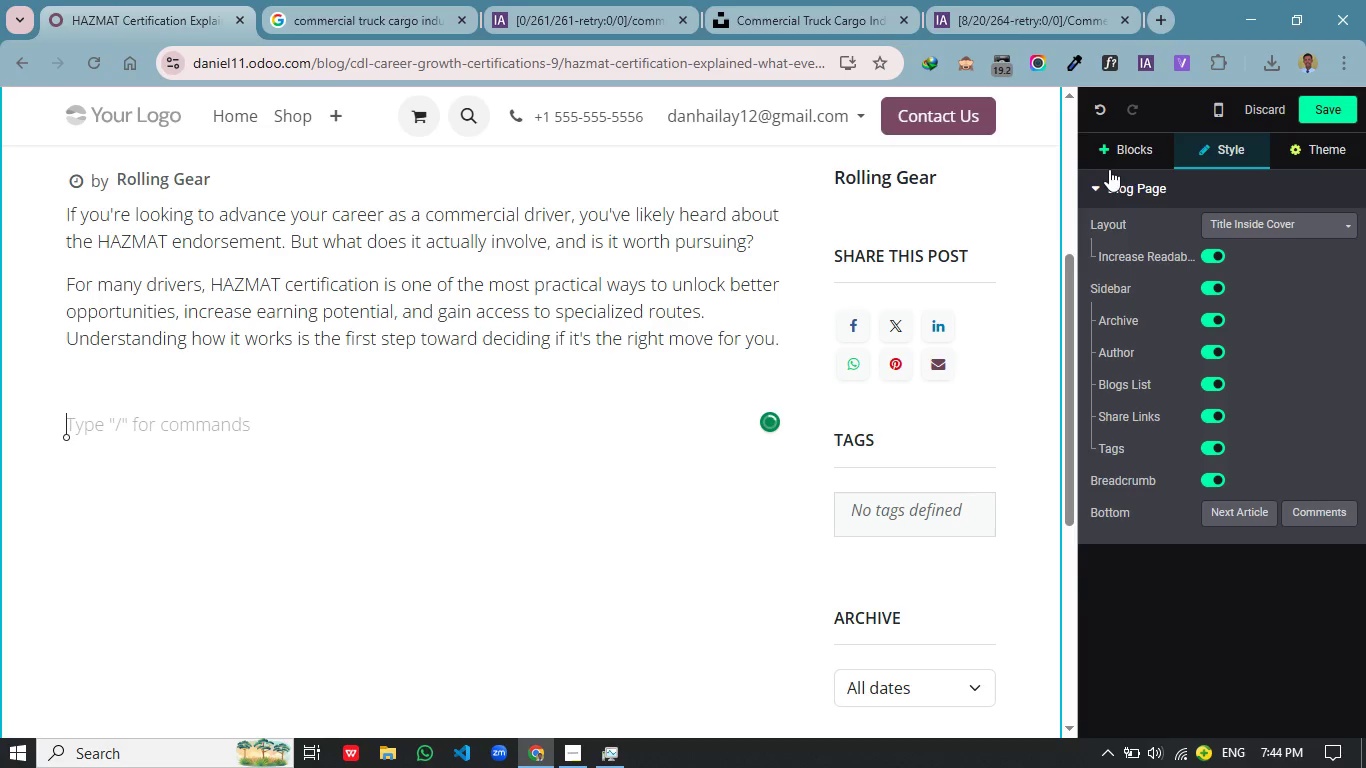 
left_click([1125, 147])
 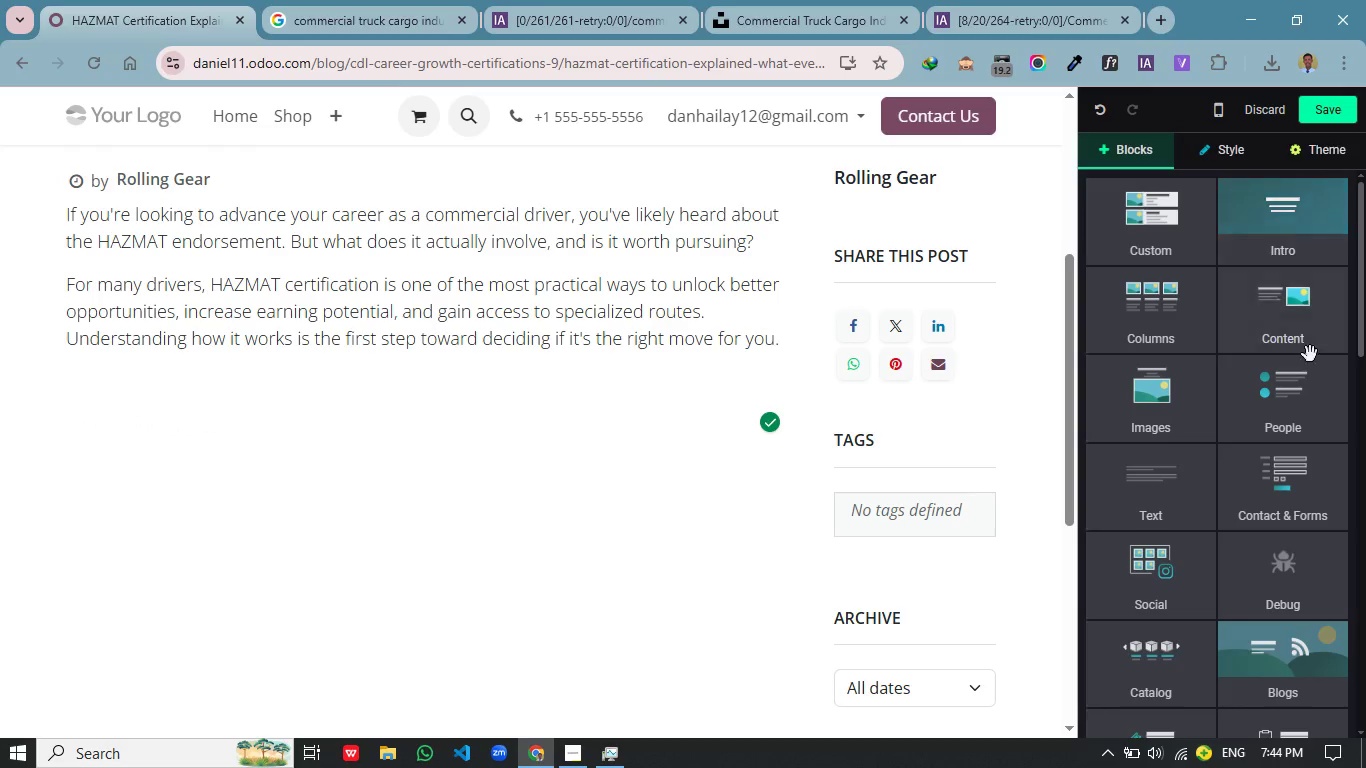 
mouse_move([1279, 421])
 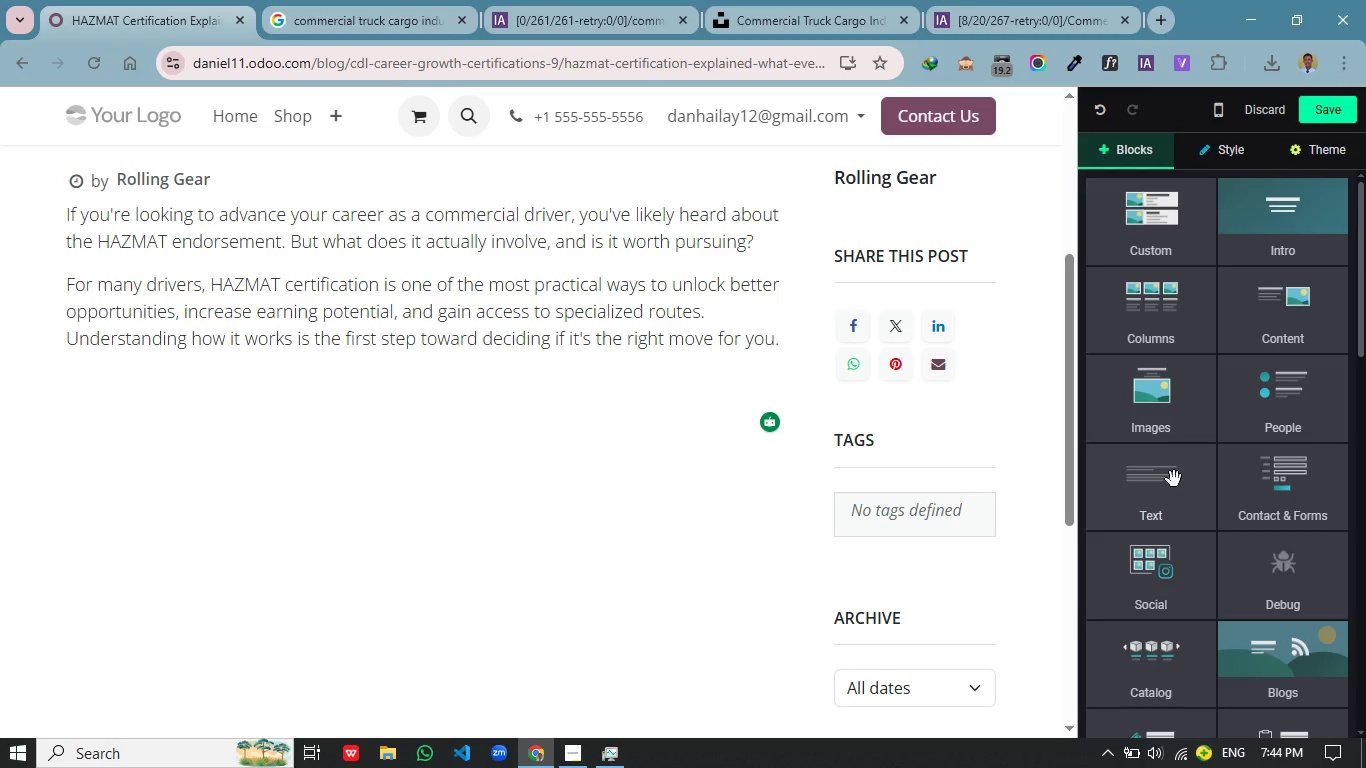 
left_click([1174, 480])
 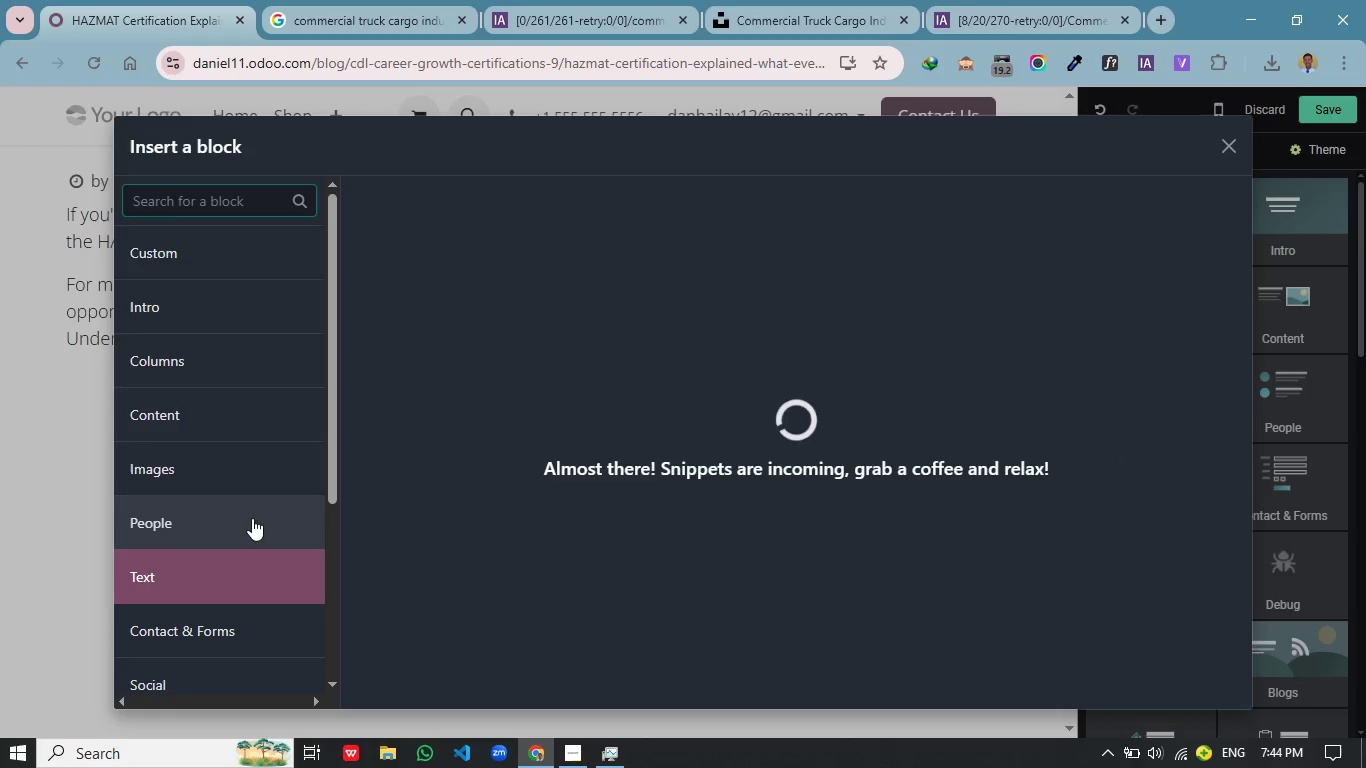 
mouse_move([261, 469])
 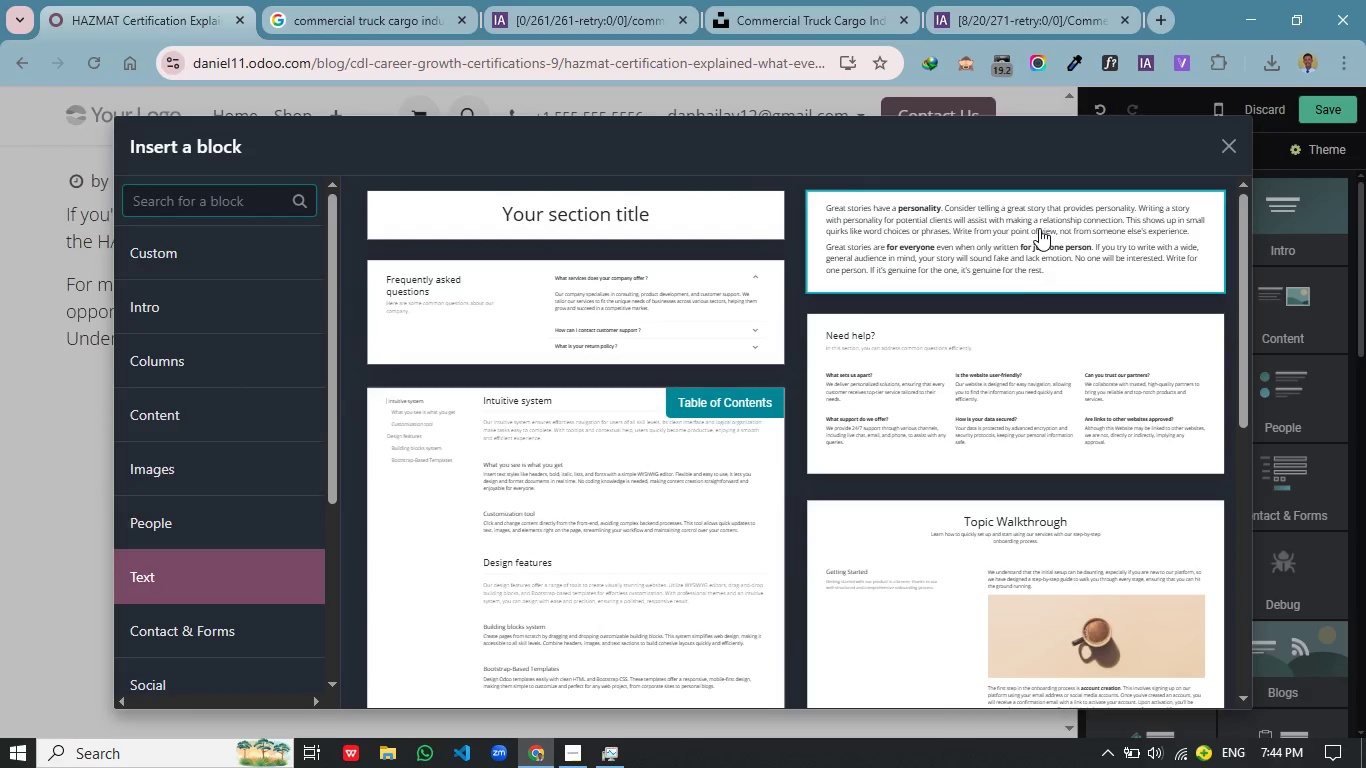 
left_click([1039, 228])
 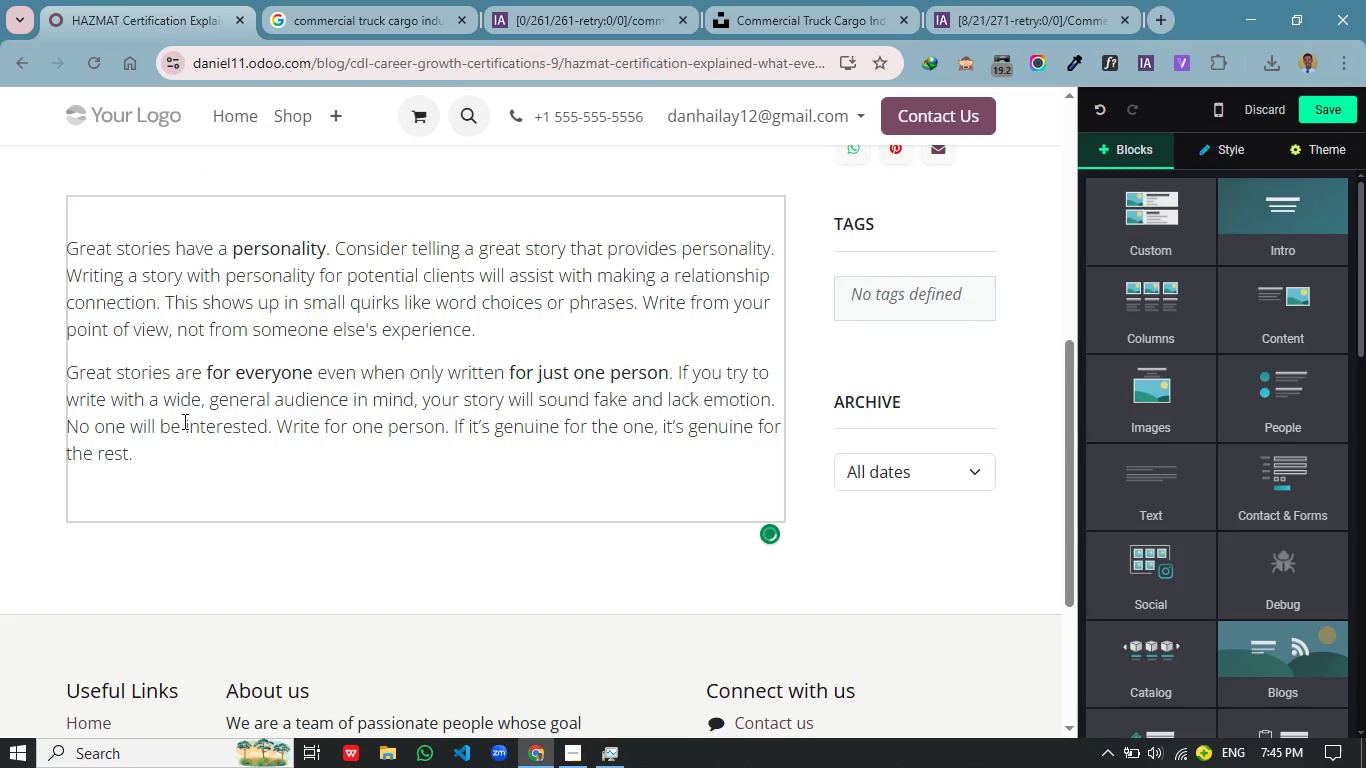 
left_click_drag(start_coordinate=[167, 455], to_coordinate=[71, 254])
 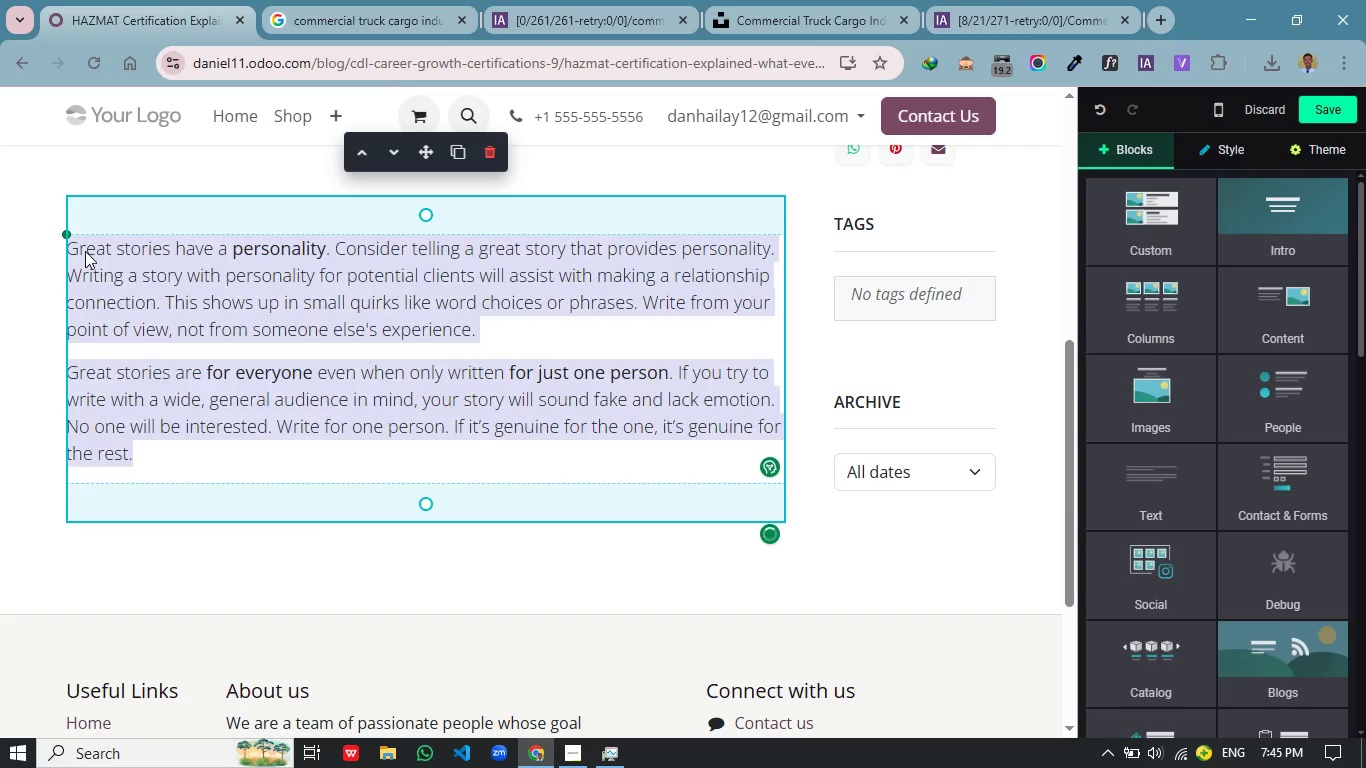 
type(Wha)
key(Backspace)
key(Backspace)
key(Backspace)
type(/h3)
 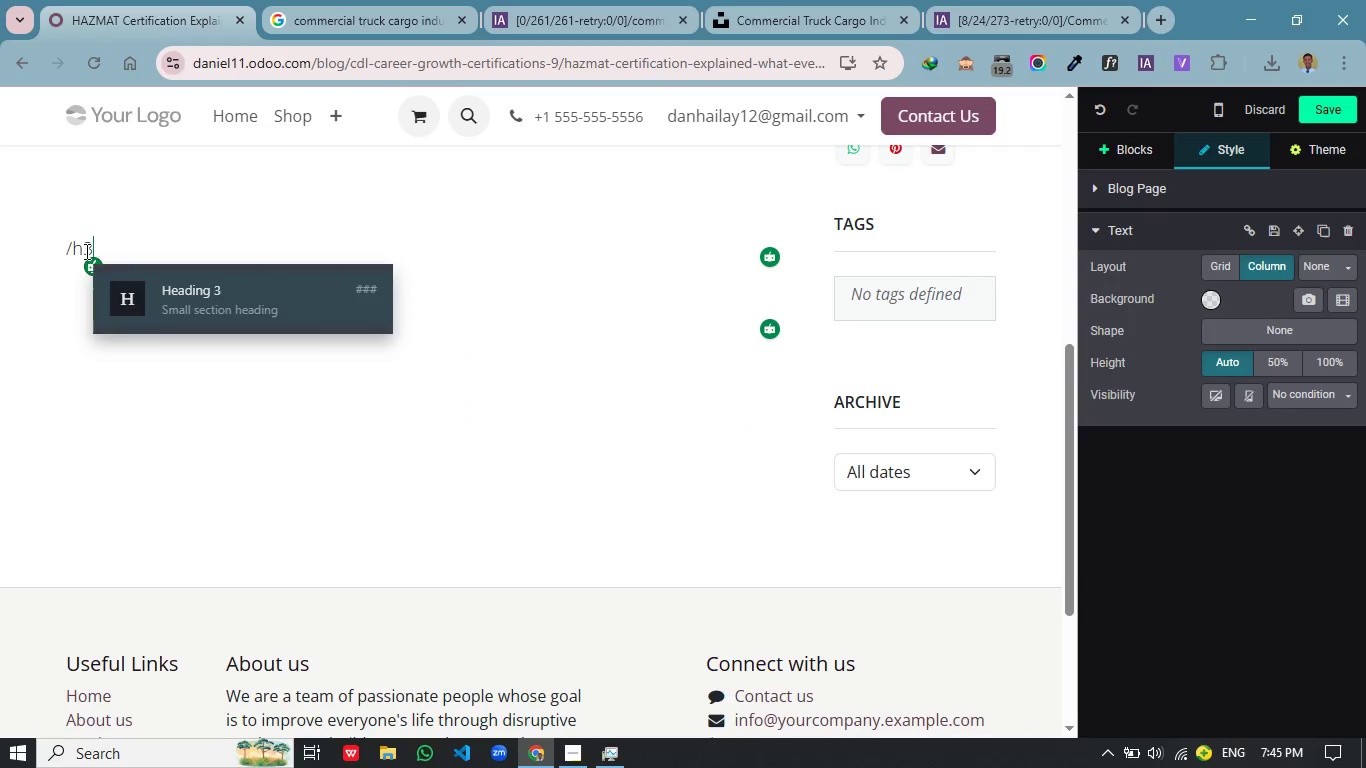 
key(Enter)
 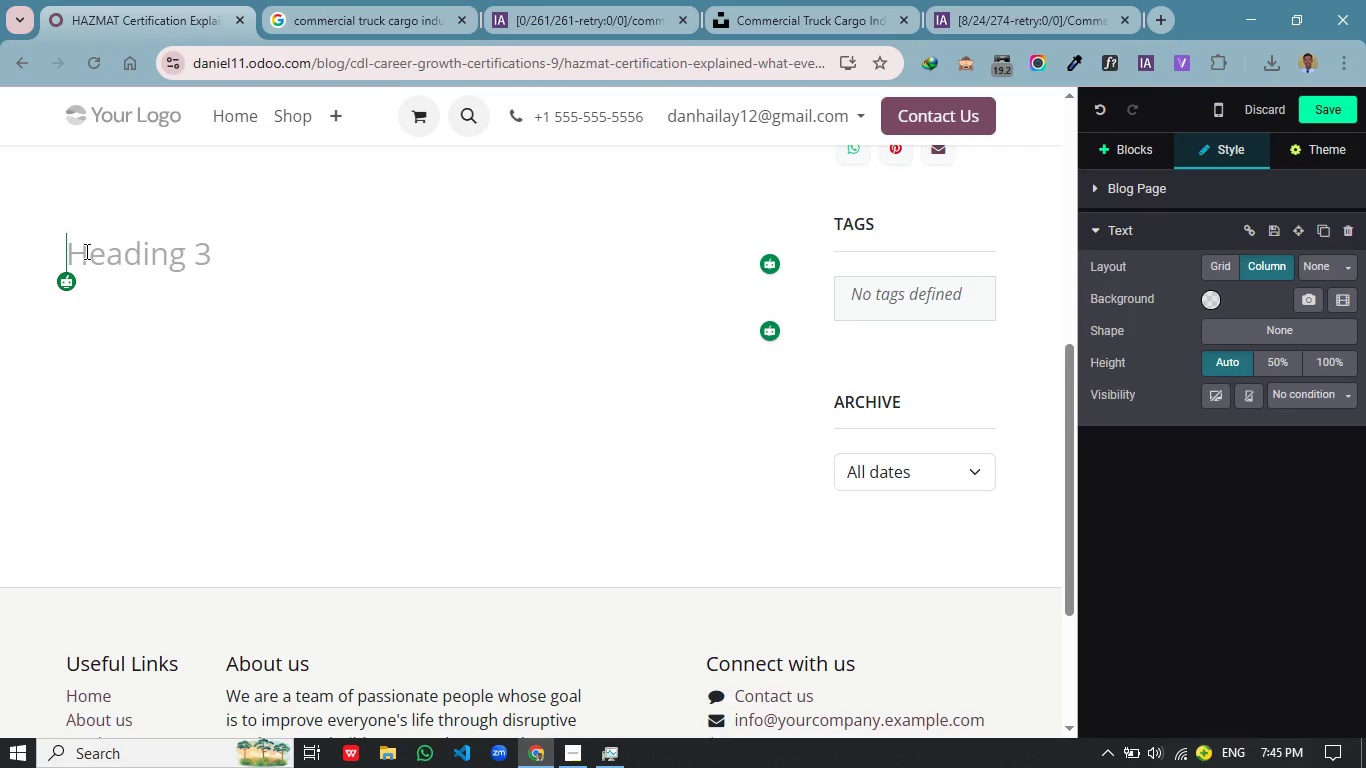 
type(What is a )
 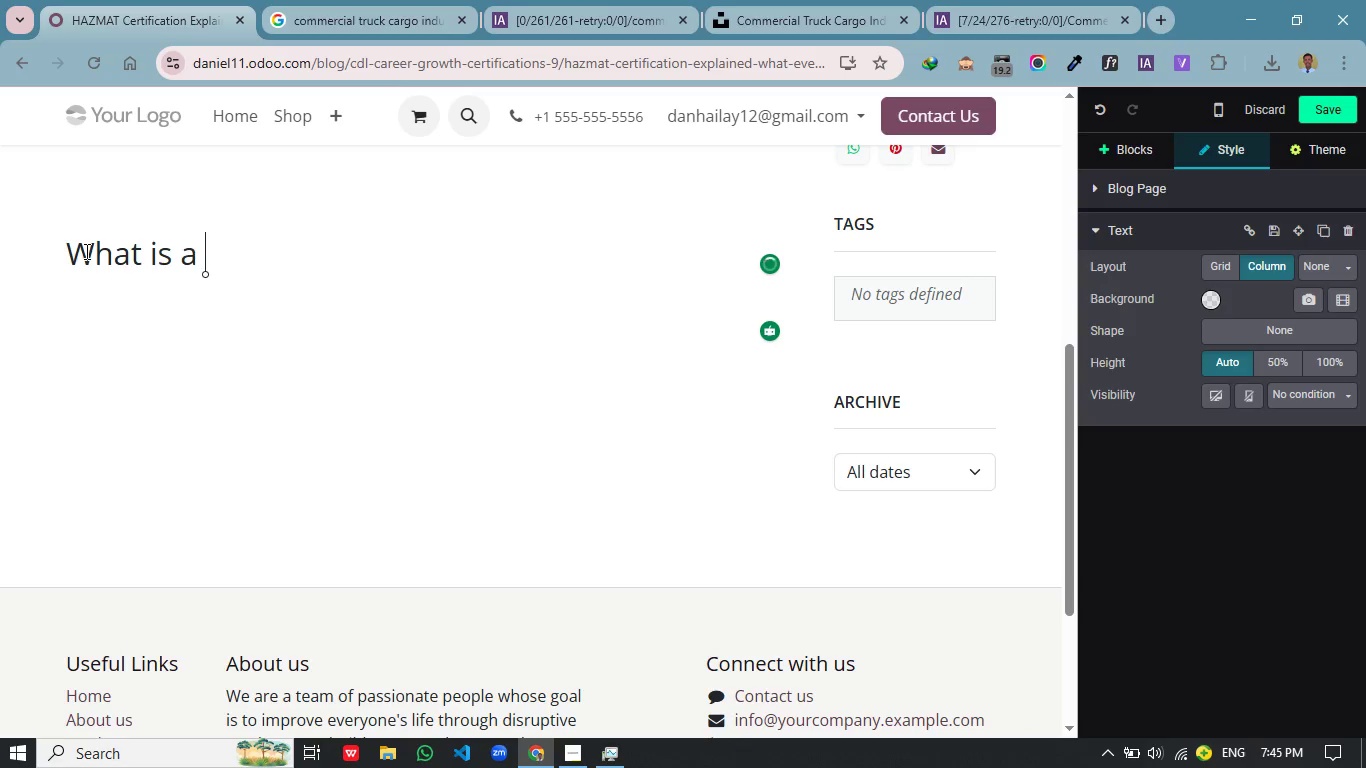 
key(Control+V)
 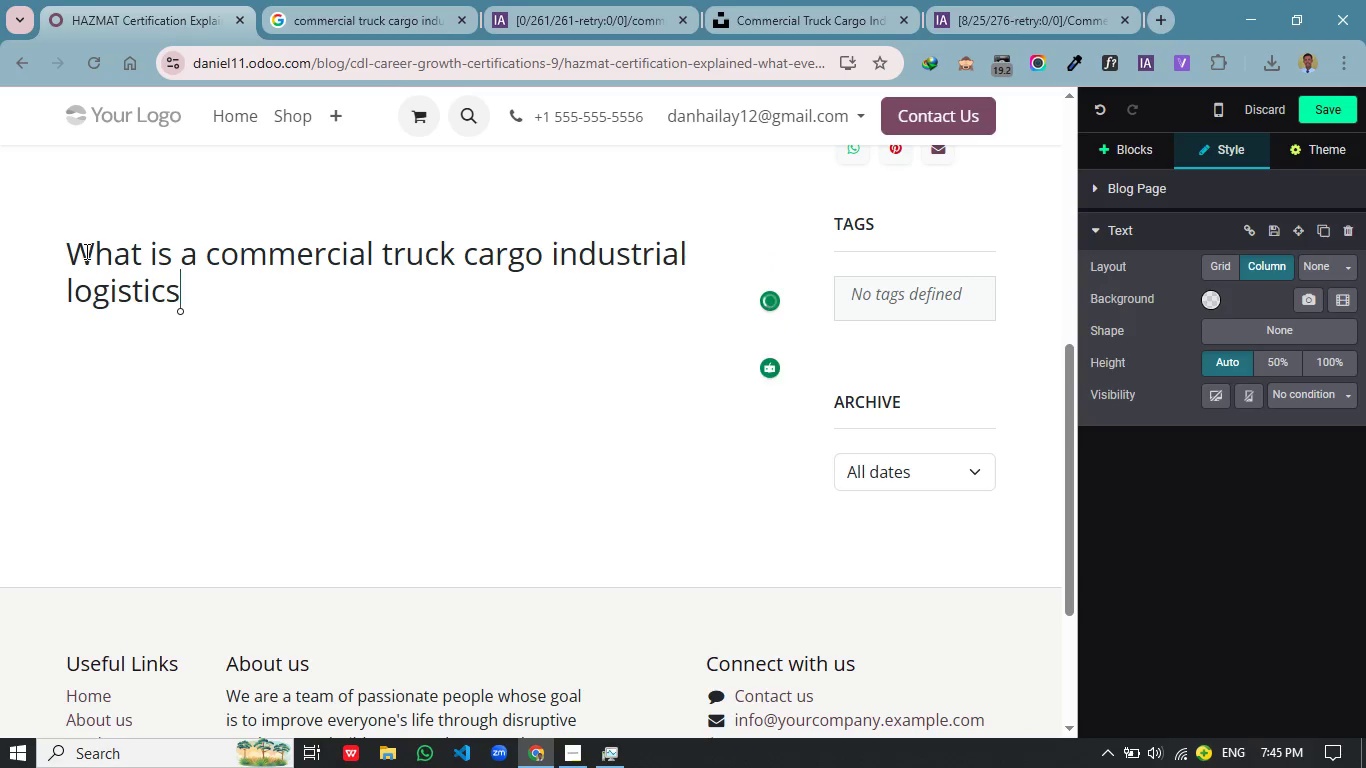 
key(Space)
 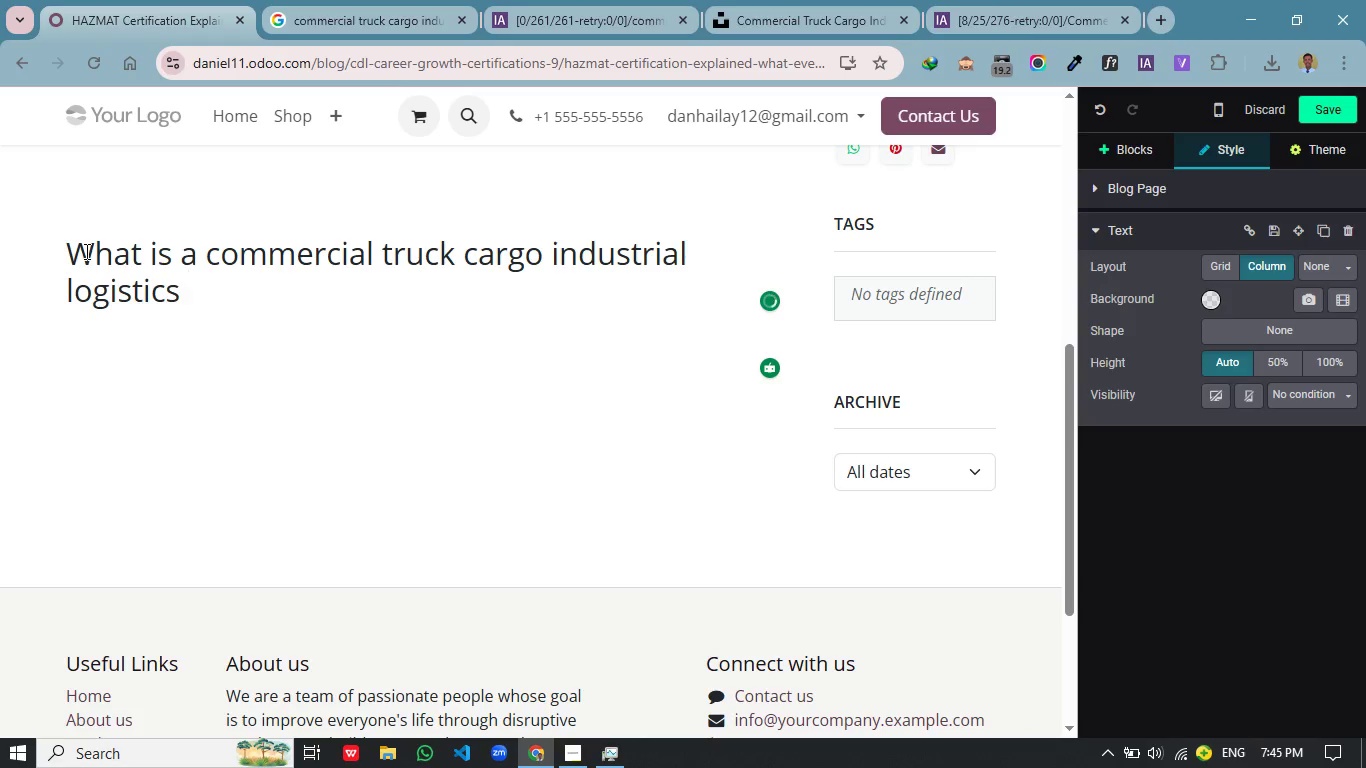 
key(Control+Z)
 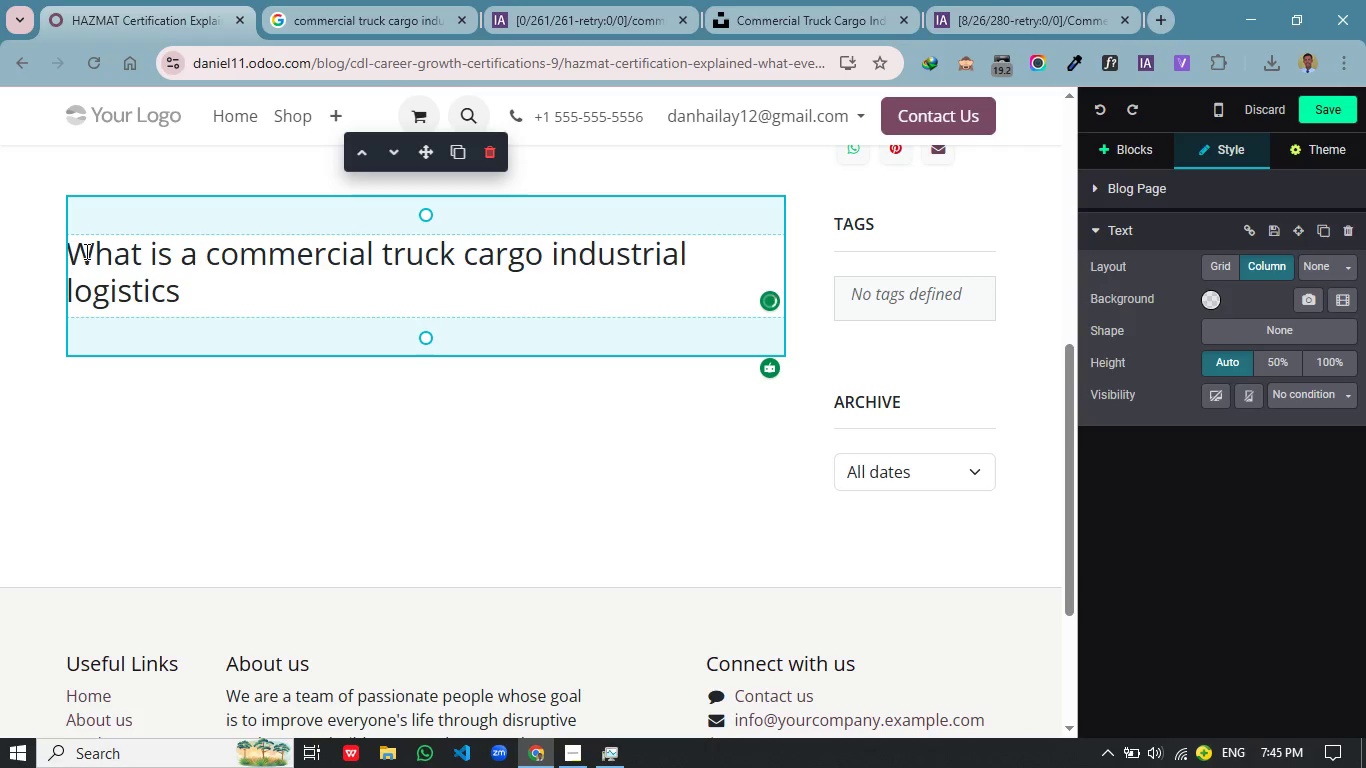 
key(Control+Z)
 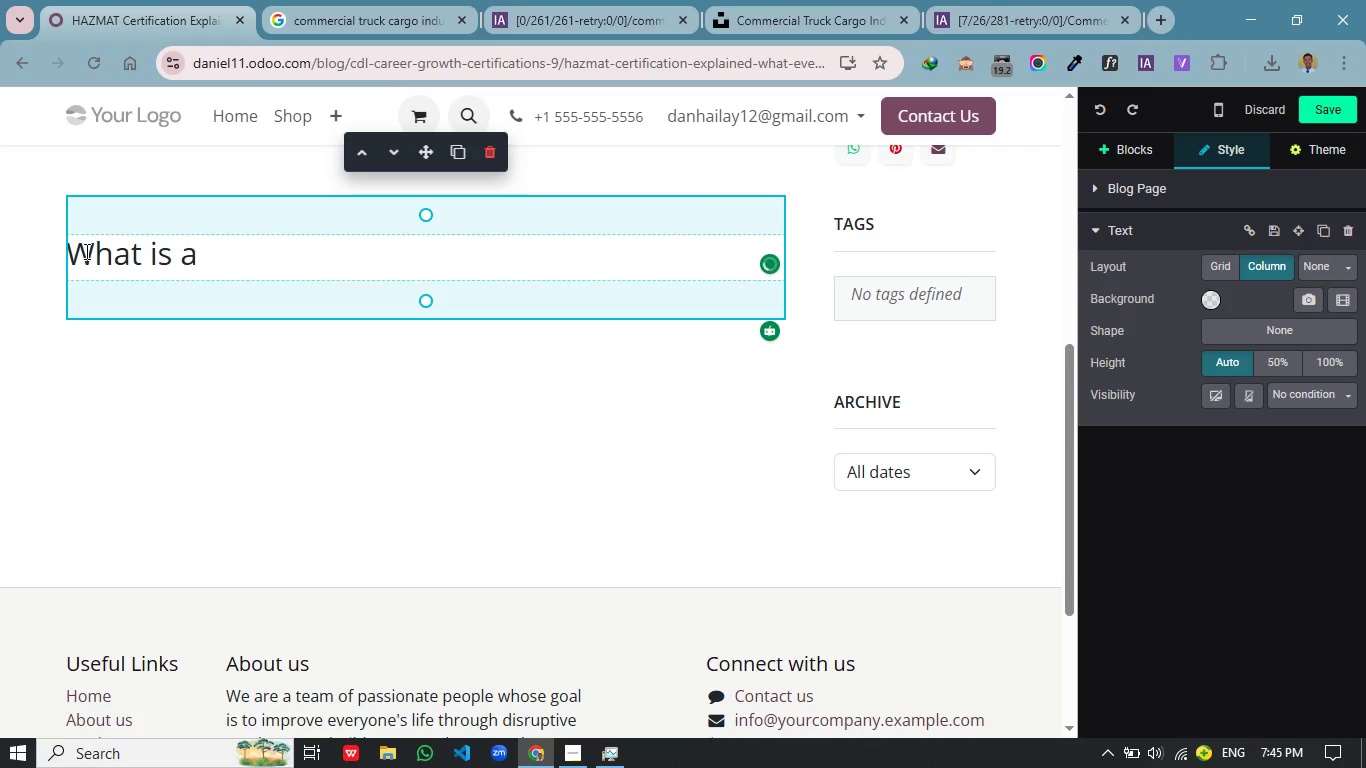 
key(Meta+V)
 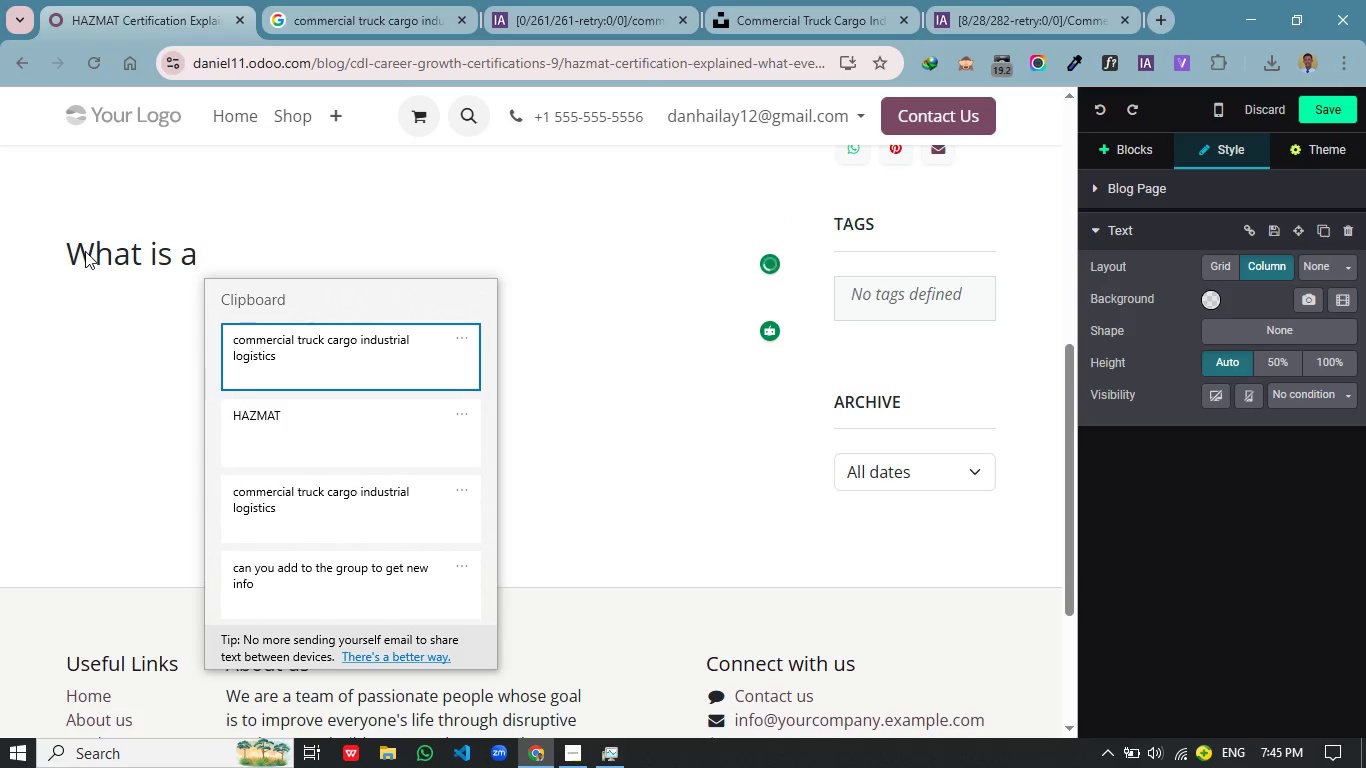 
key(ArrowDown)
 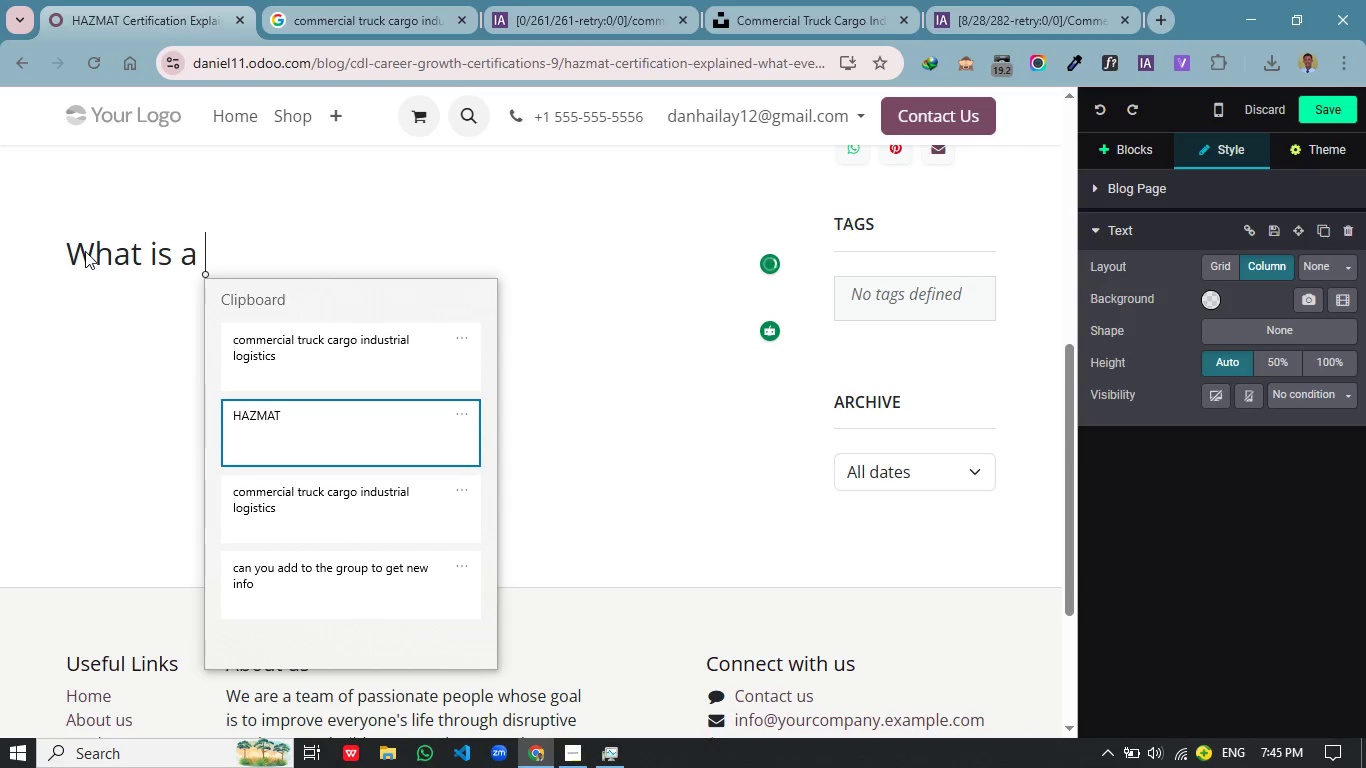 
key(Enter)
 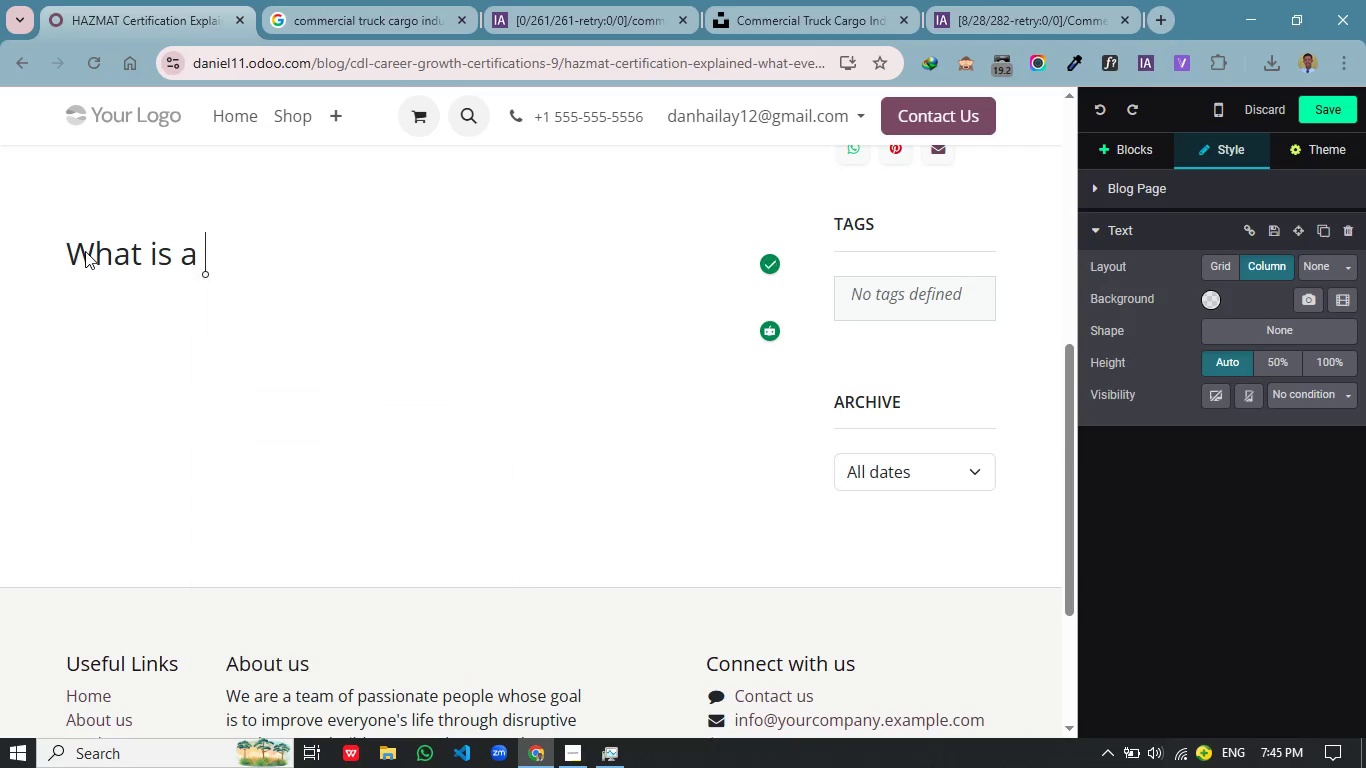 
key(Control+ControlLeft)
 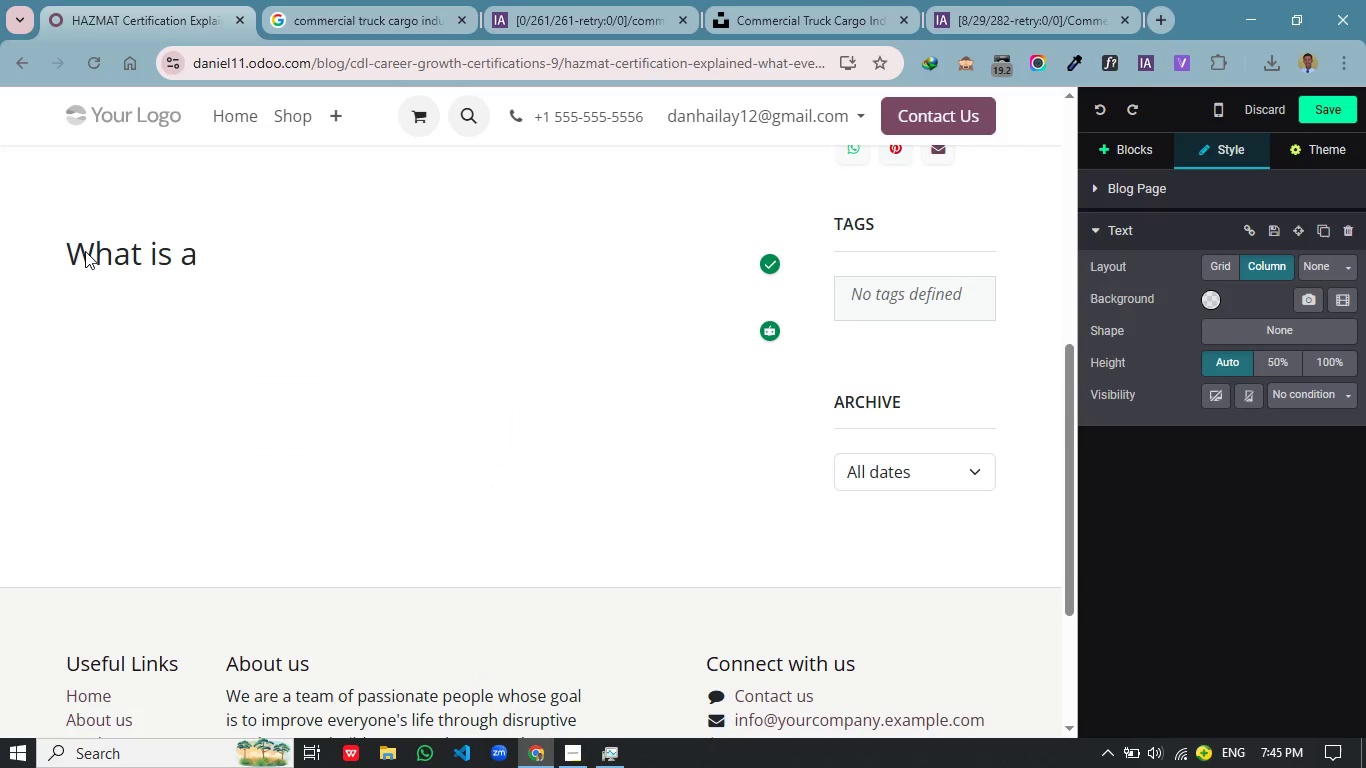 
hold_key(key=V, duration=13.41)
 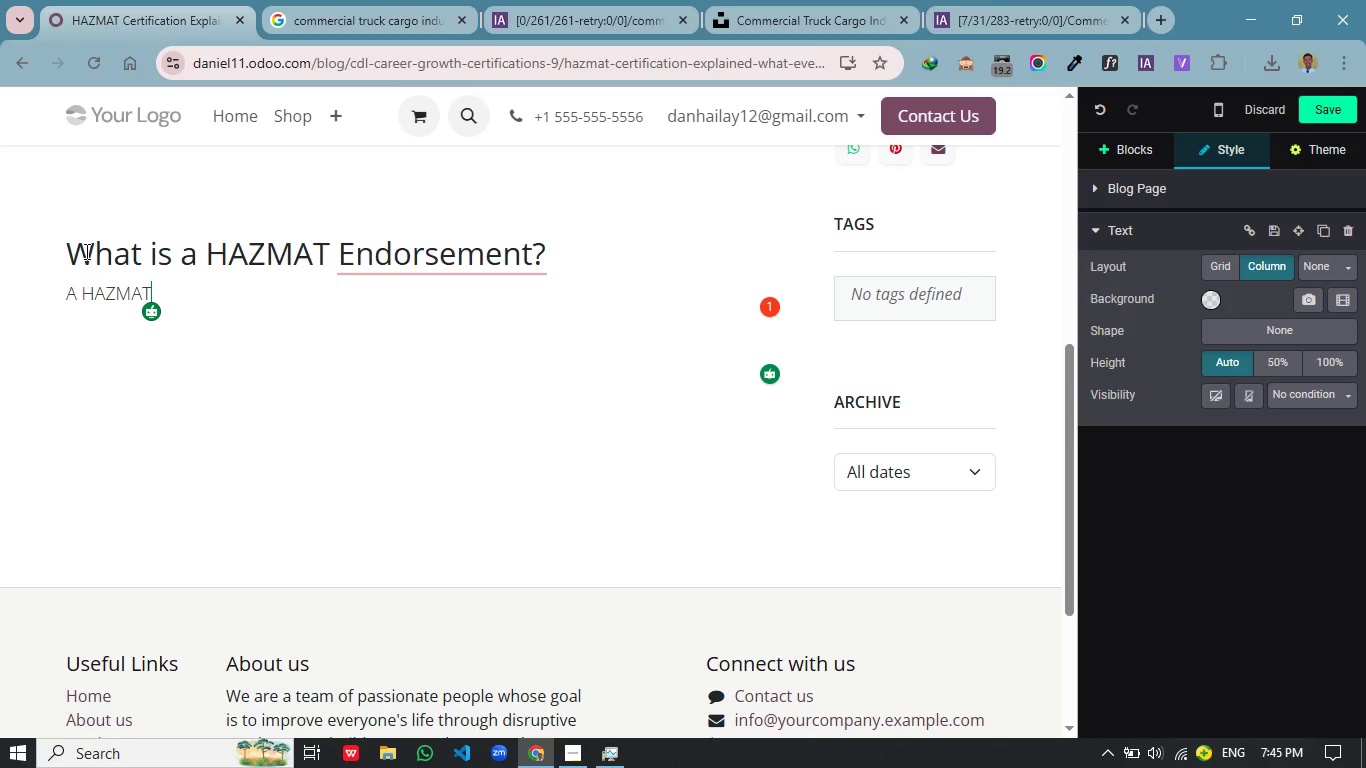 
type( Endorsement?)
 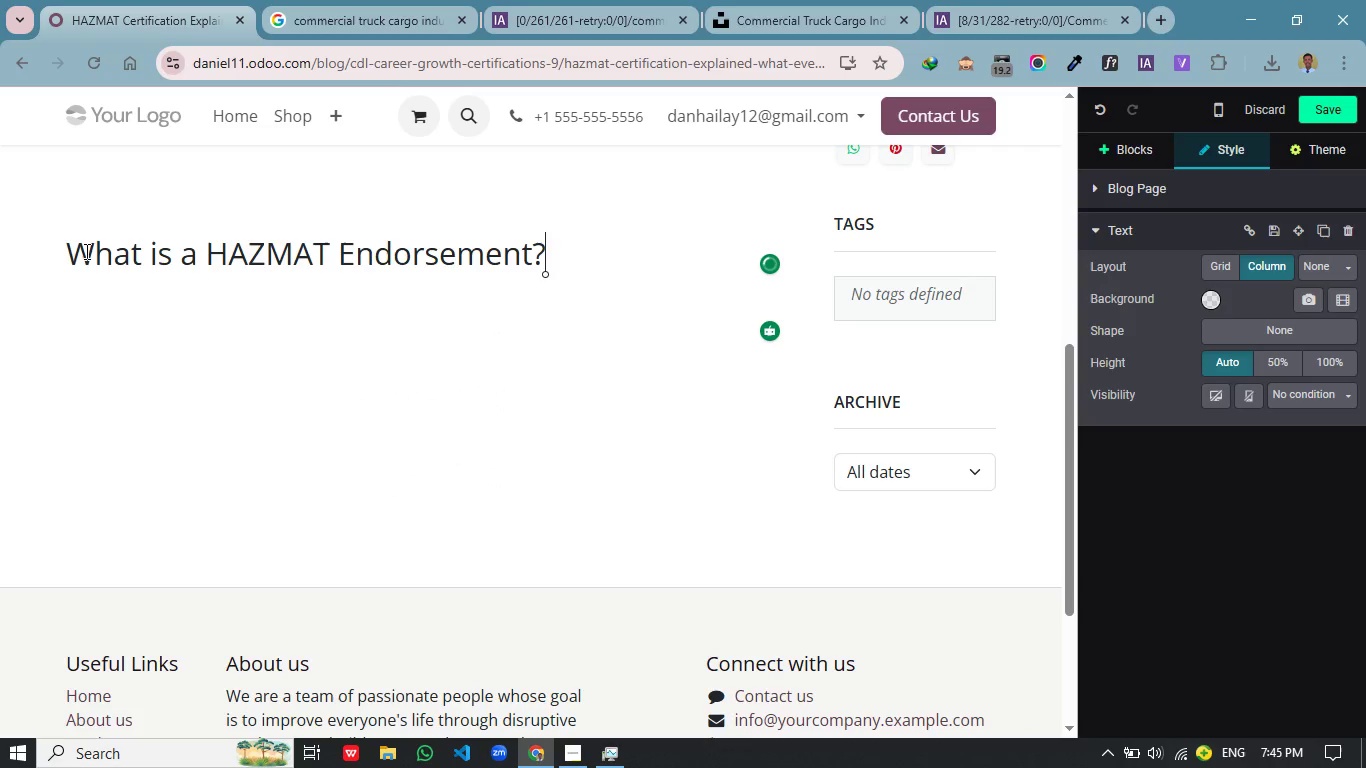 
key(Enter)
 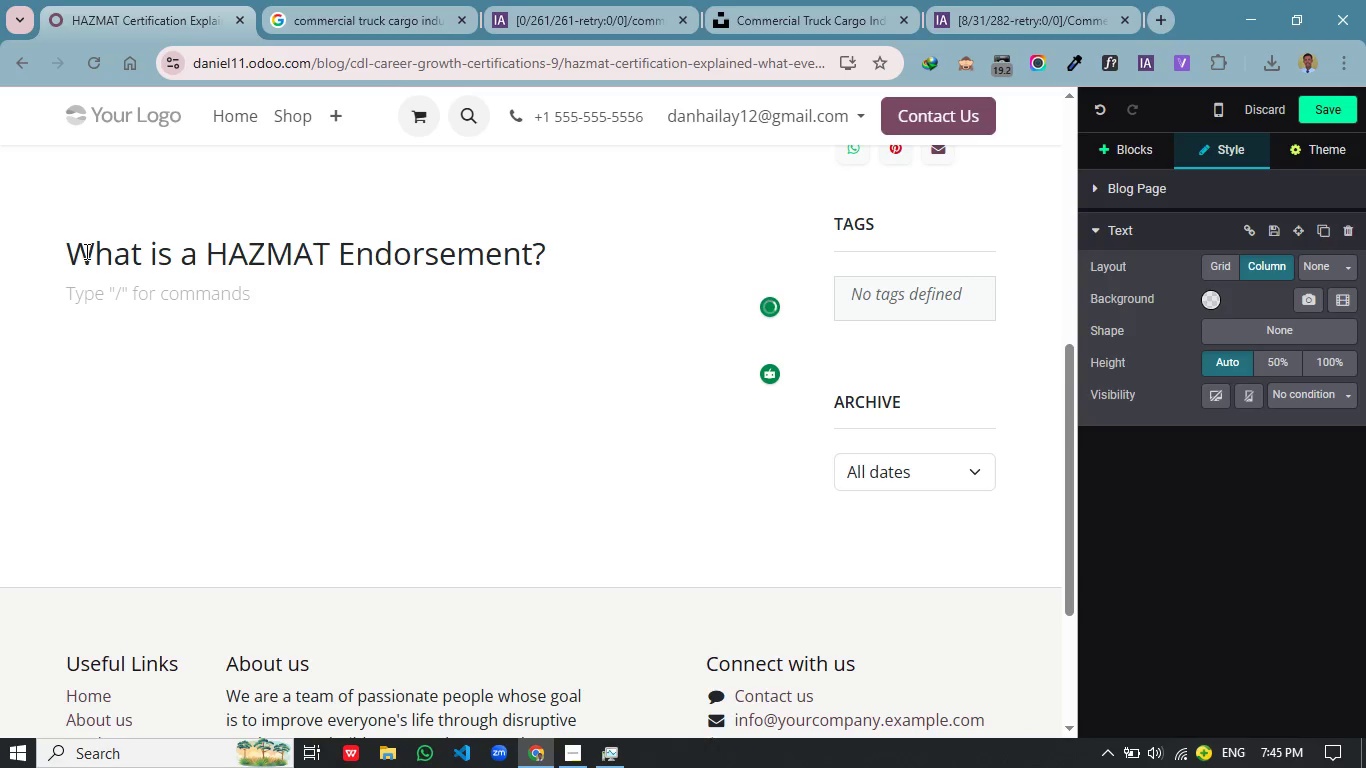 
key(Shift+ShiftRight)
 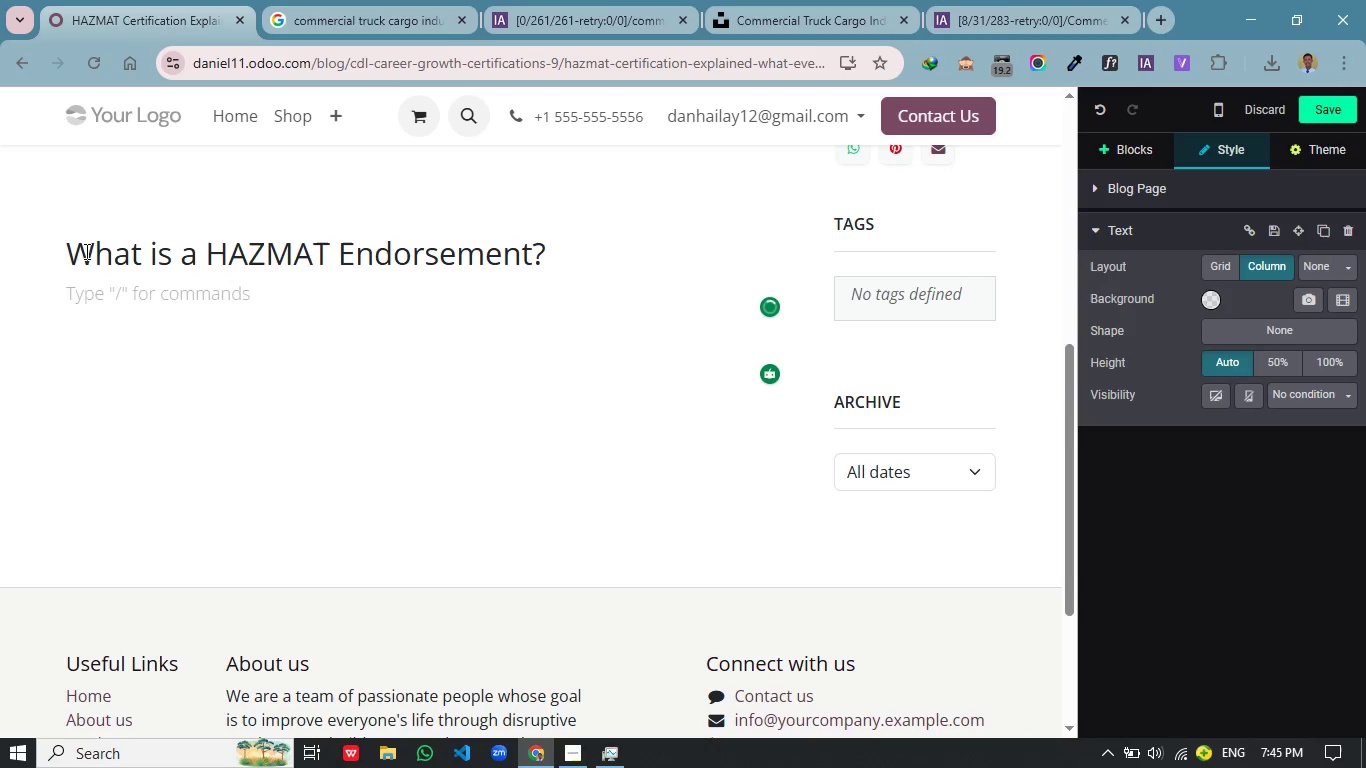 
key(Shift+A)
 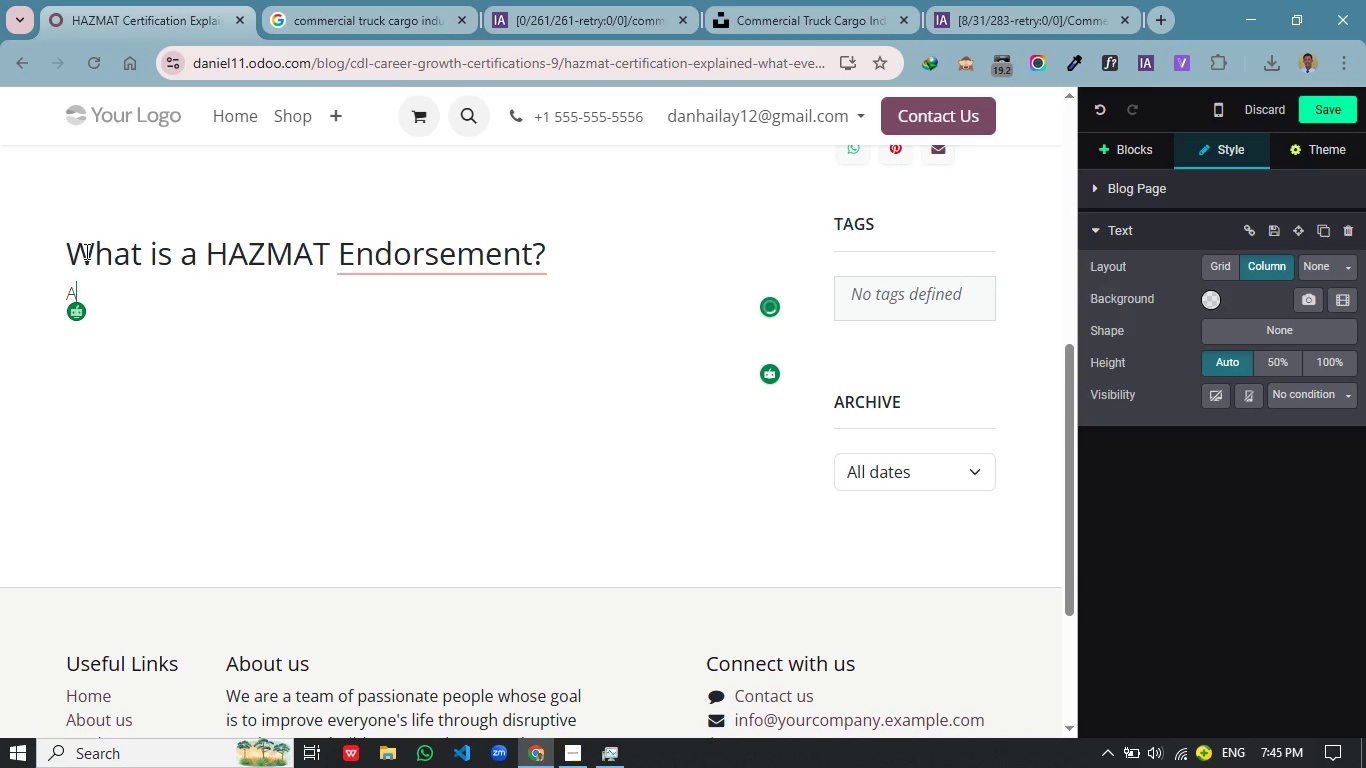 
key(Space)
 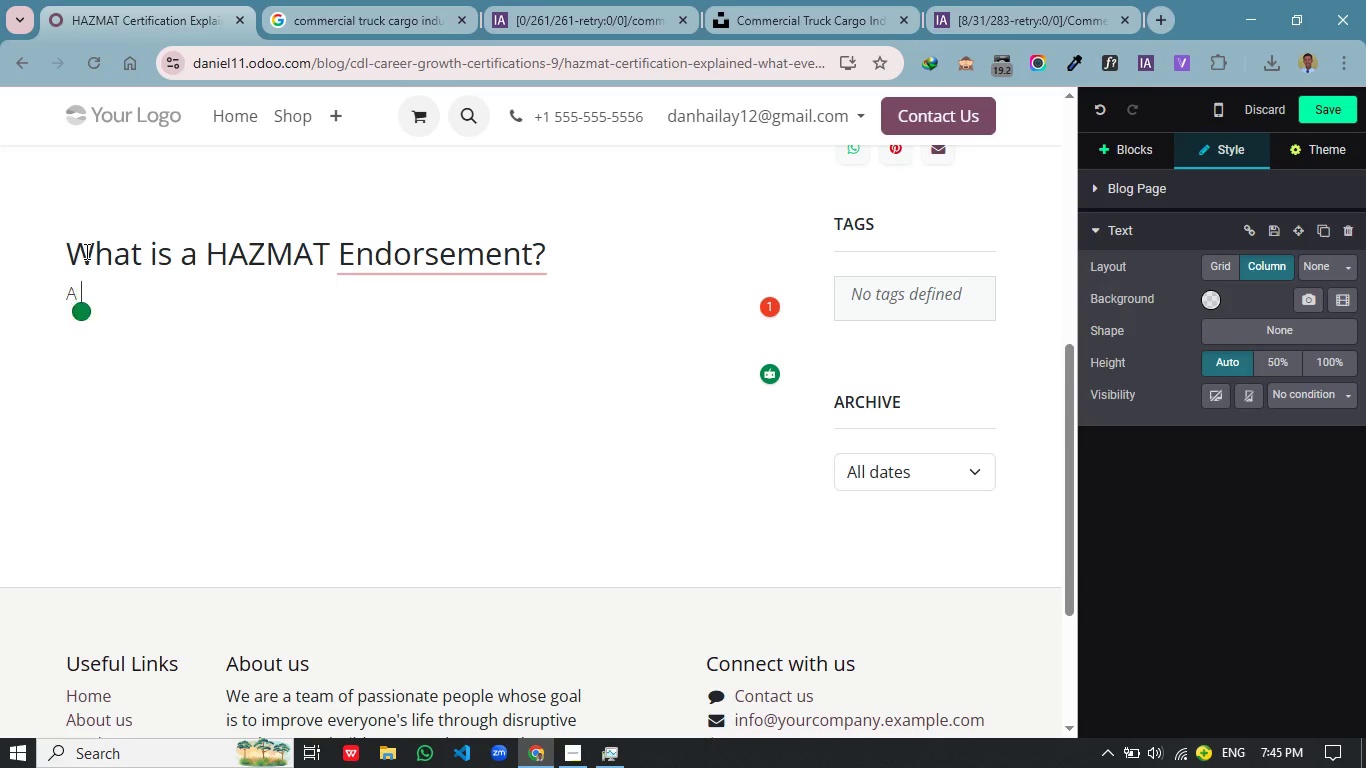 
hold_key(key=ControlLeft, duration=0.56)
 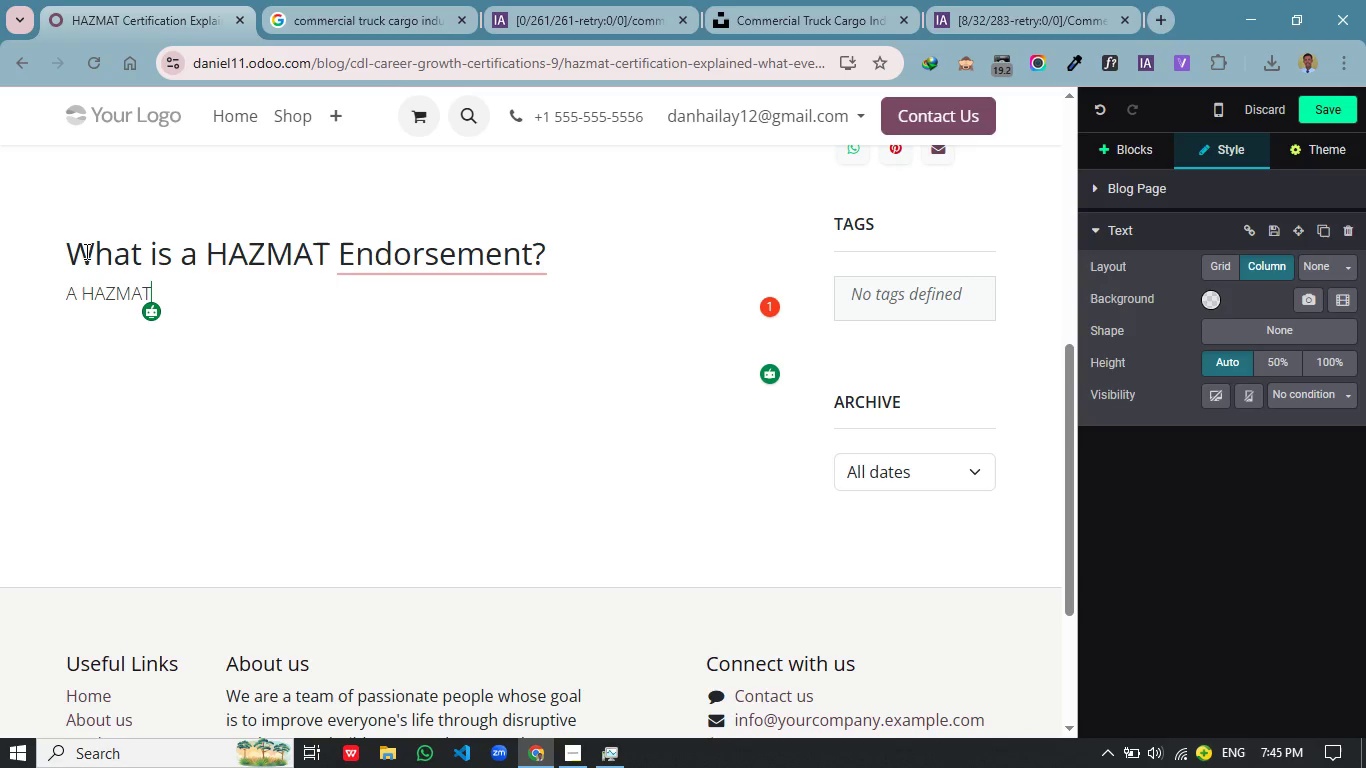 
key(Space)
 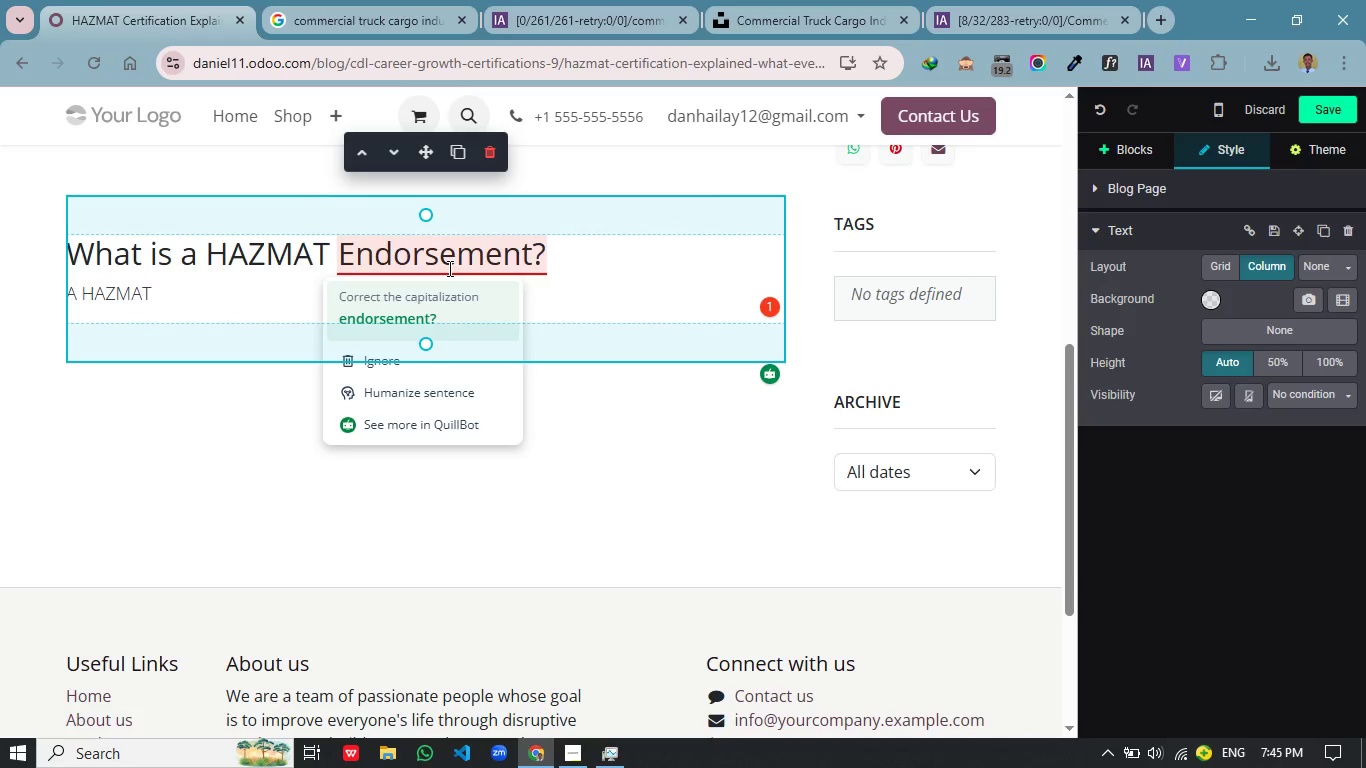 
left_click([445, 317])
 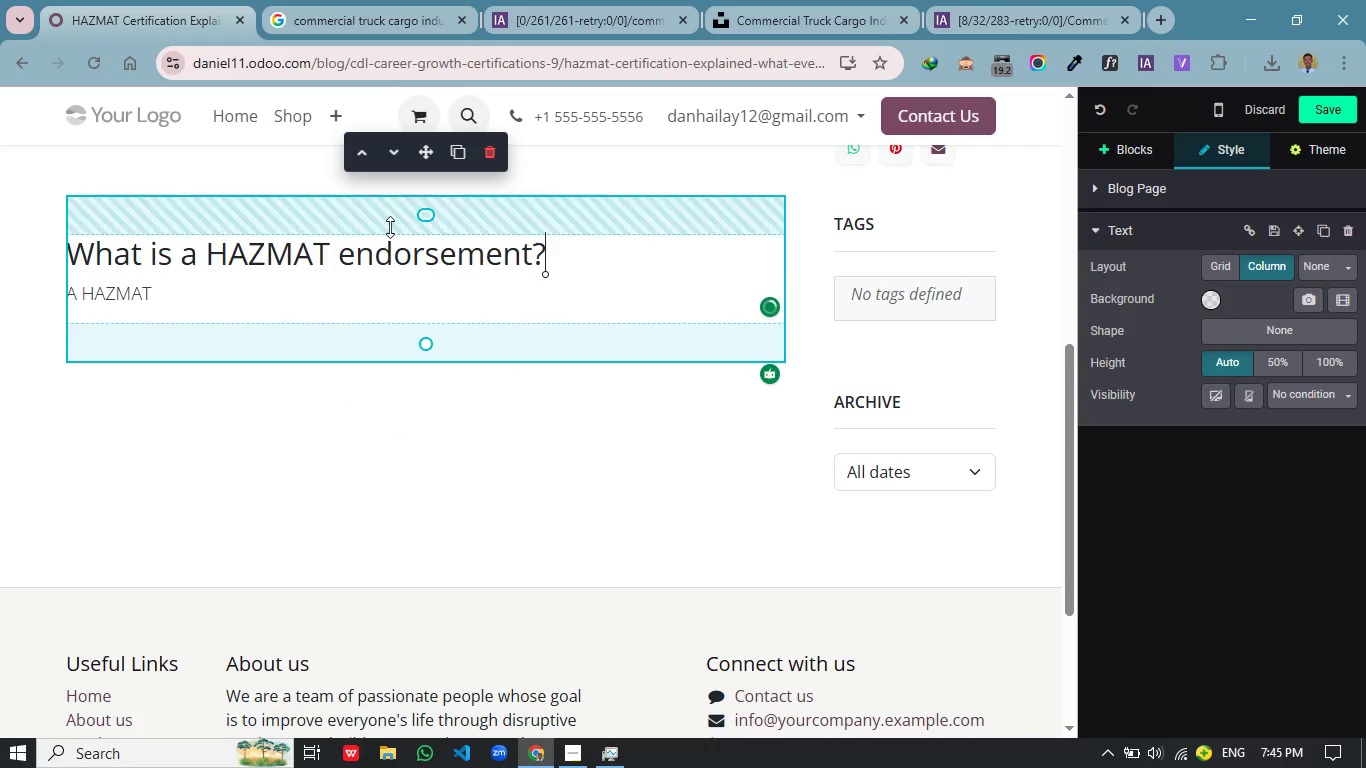 
left_click_drag(start_coordinate=[390, 229], to_coordinate=[393, 195])
 